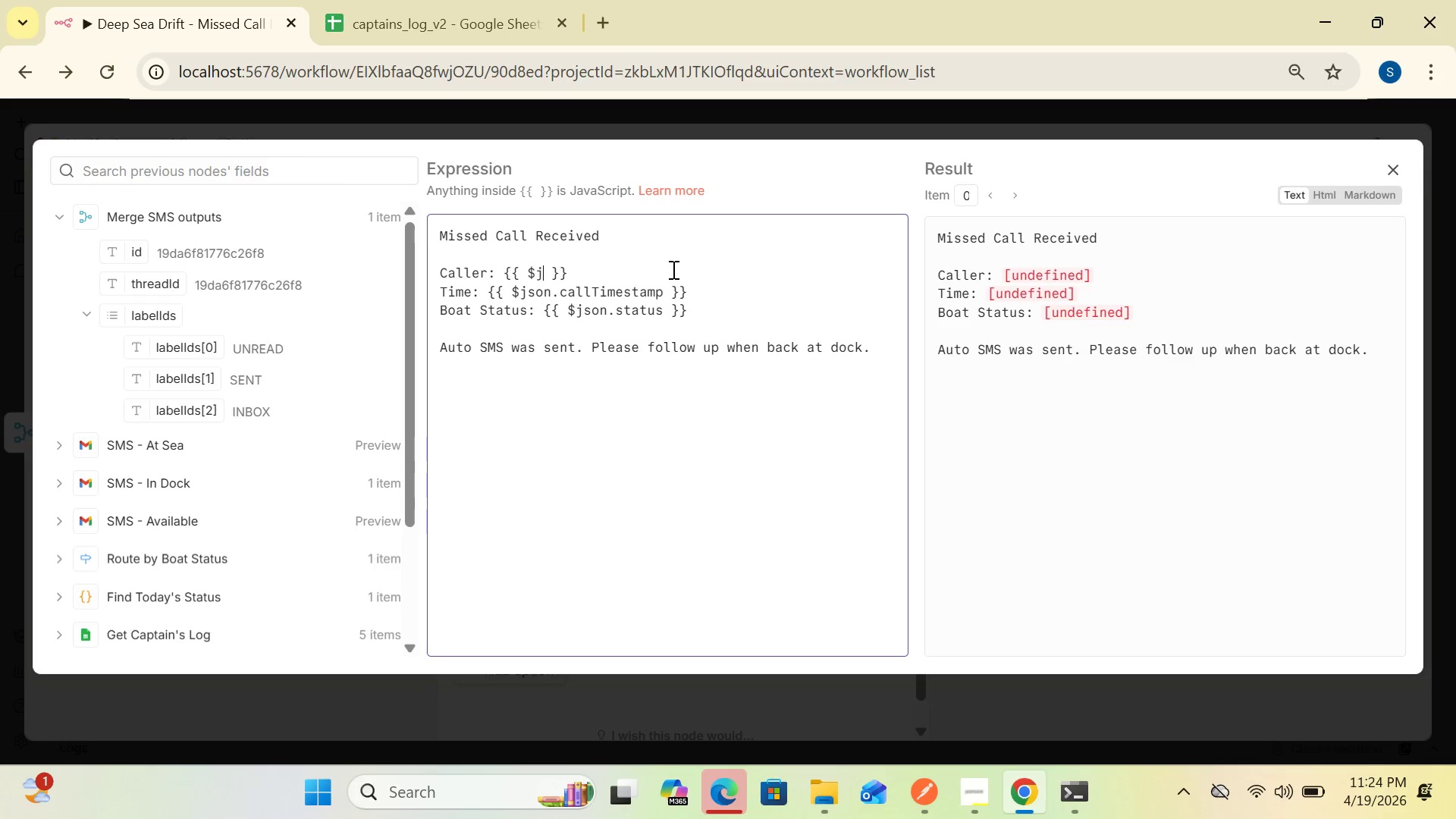 
key(Backspace)
 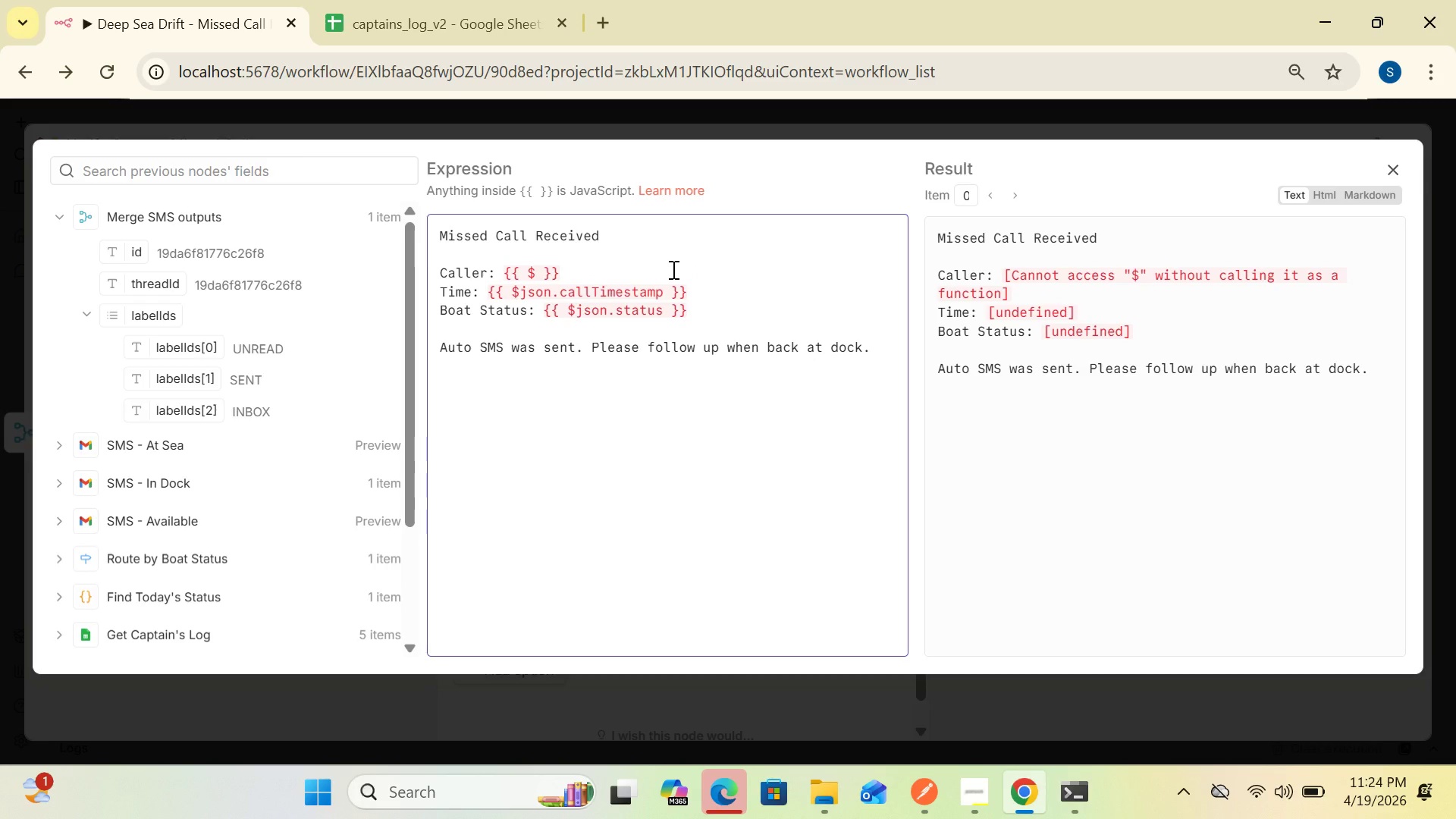 
type(('Find Todat)
key(Backspace)
type(y)
 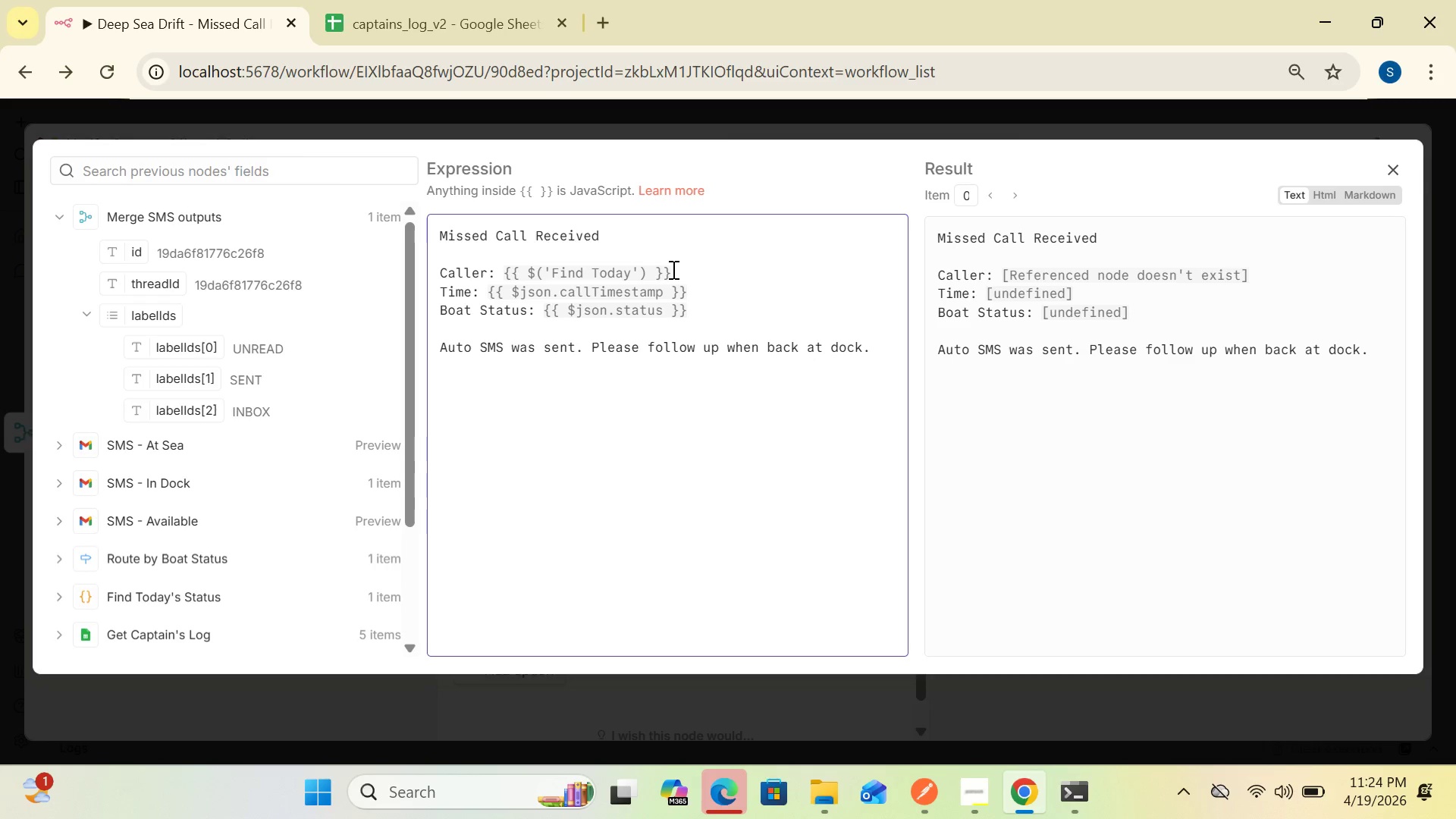 
type([Break]'s Status)
 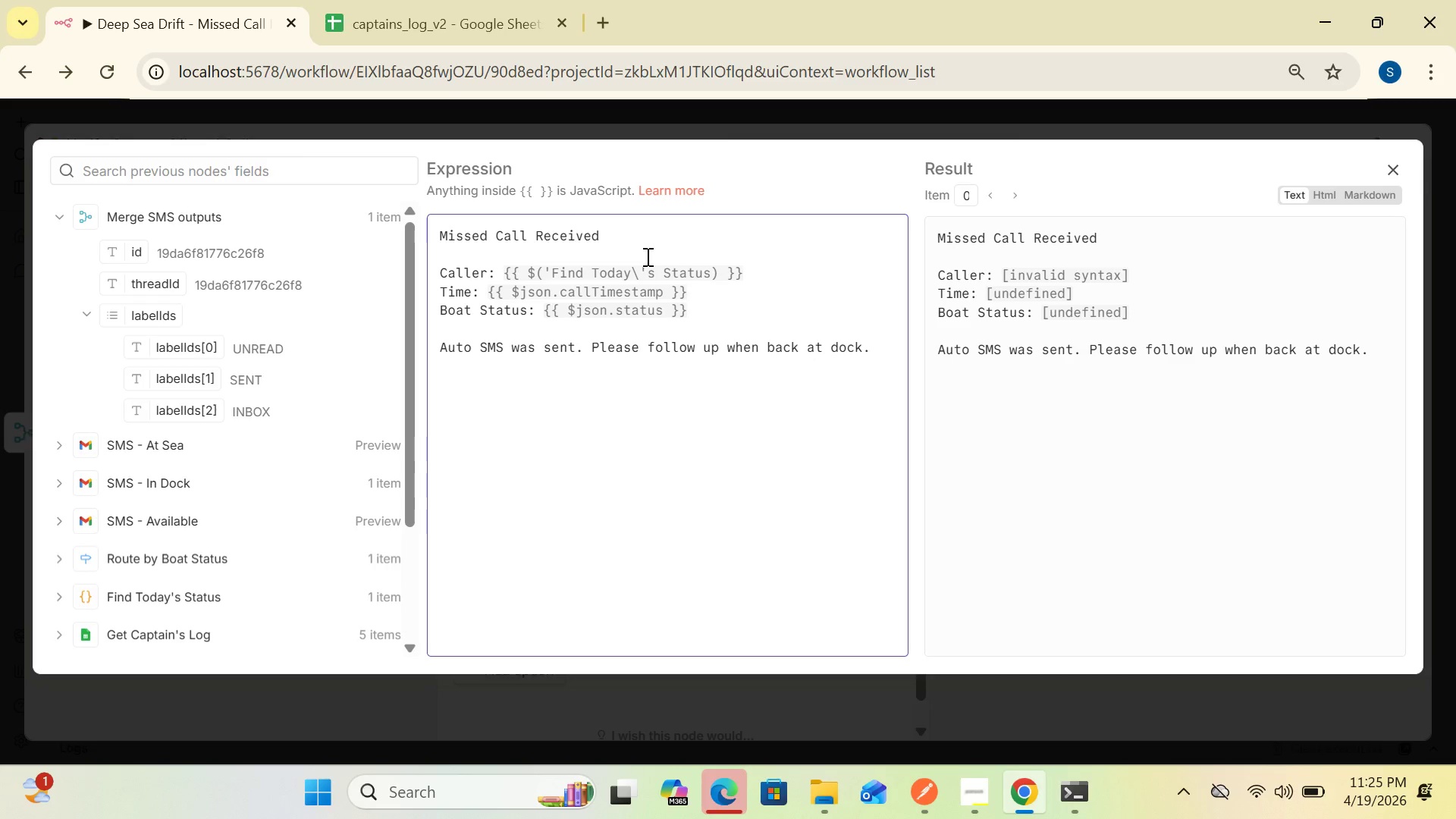 
key(Quote)
 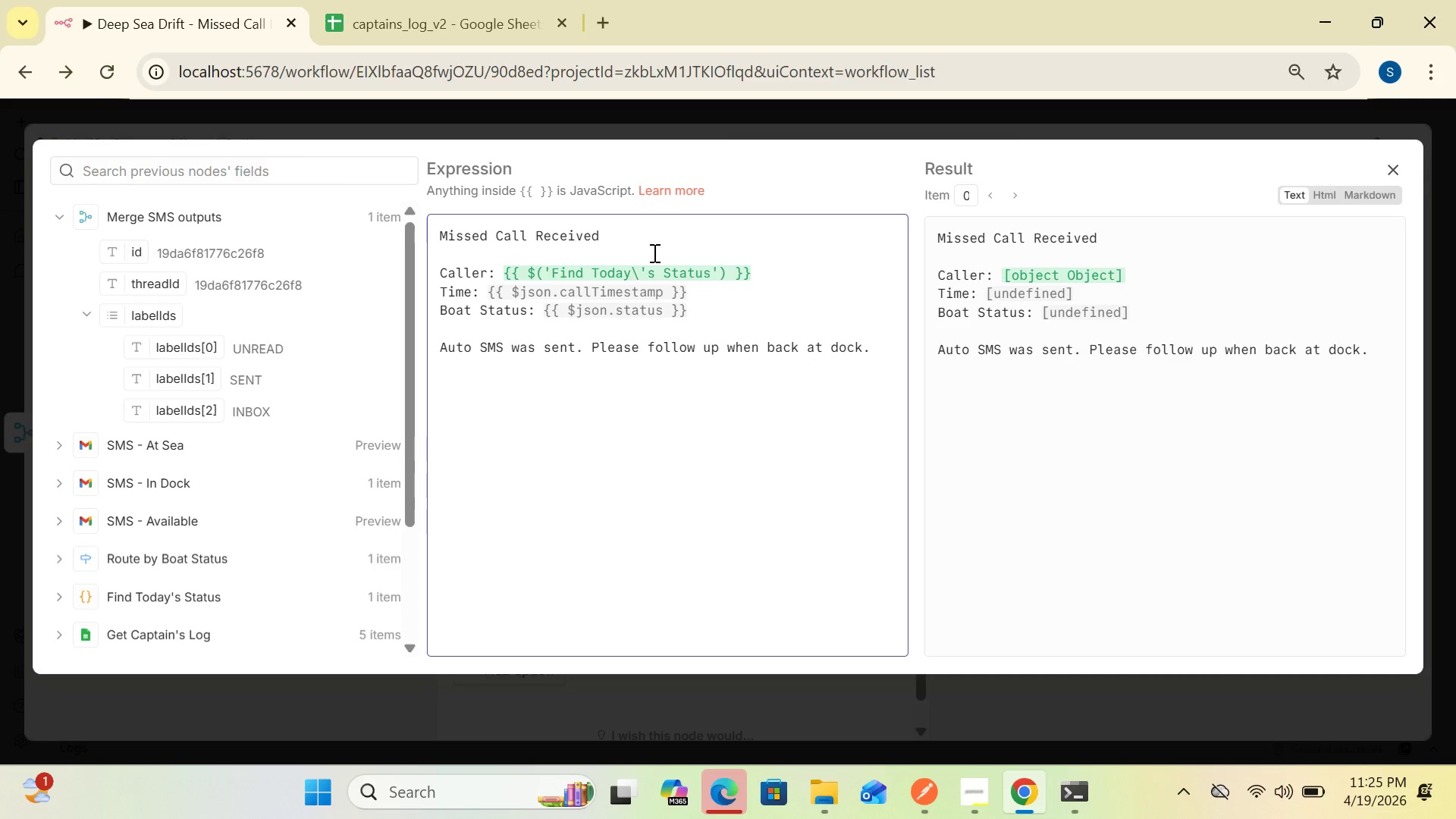 
wait(5.38)
 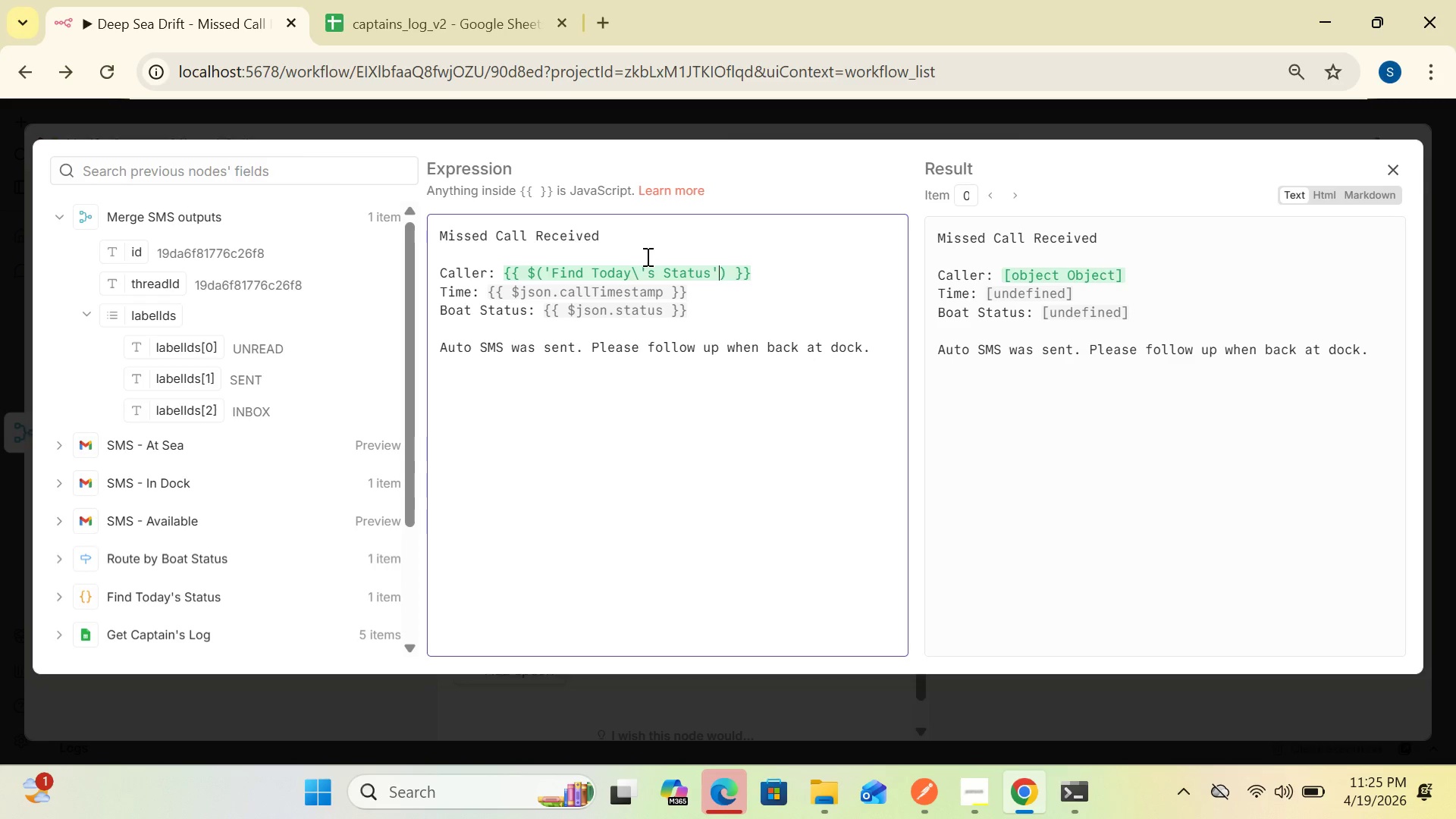 
left_click([730, 271])
 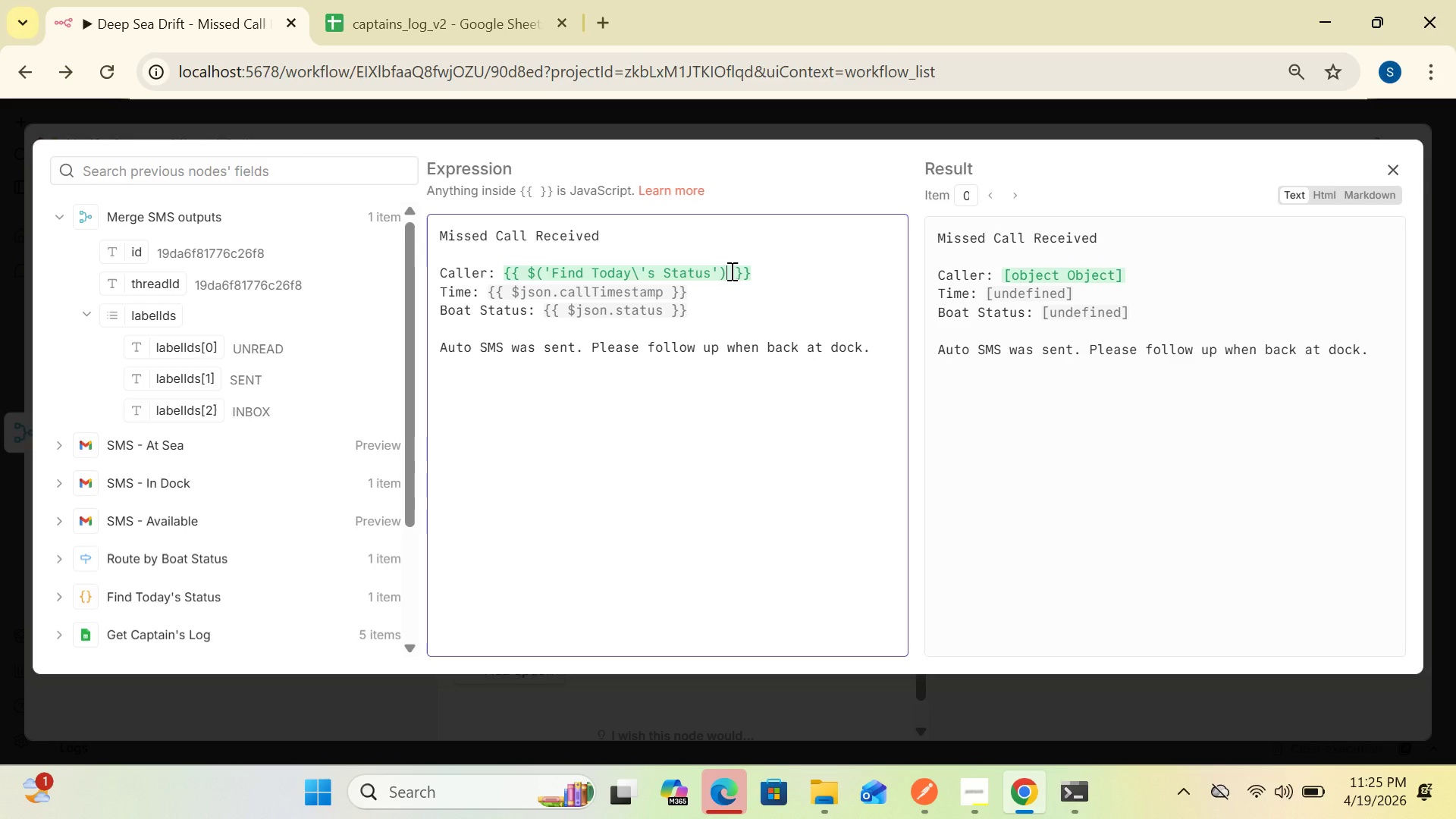 
type(.first()
 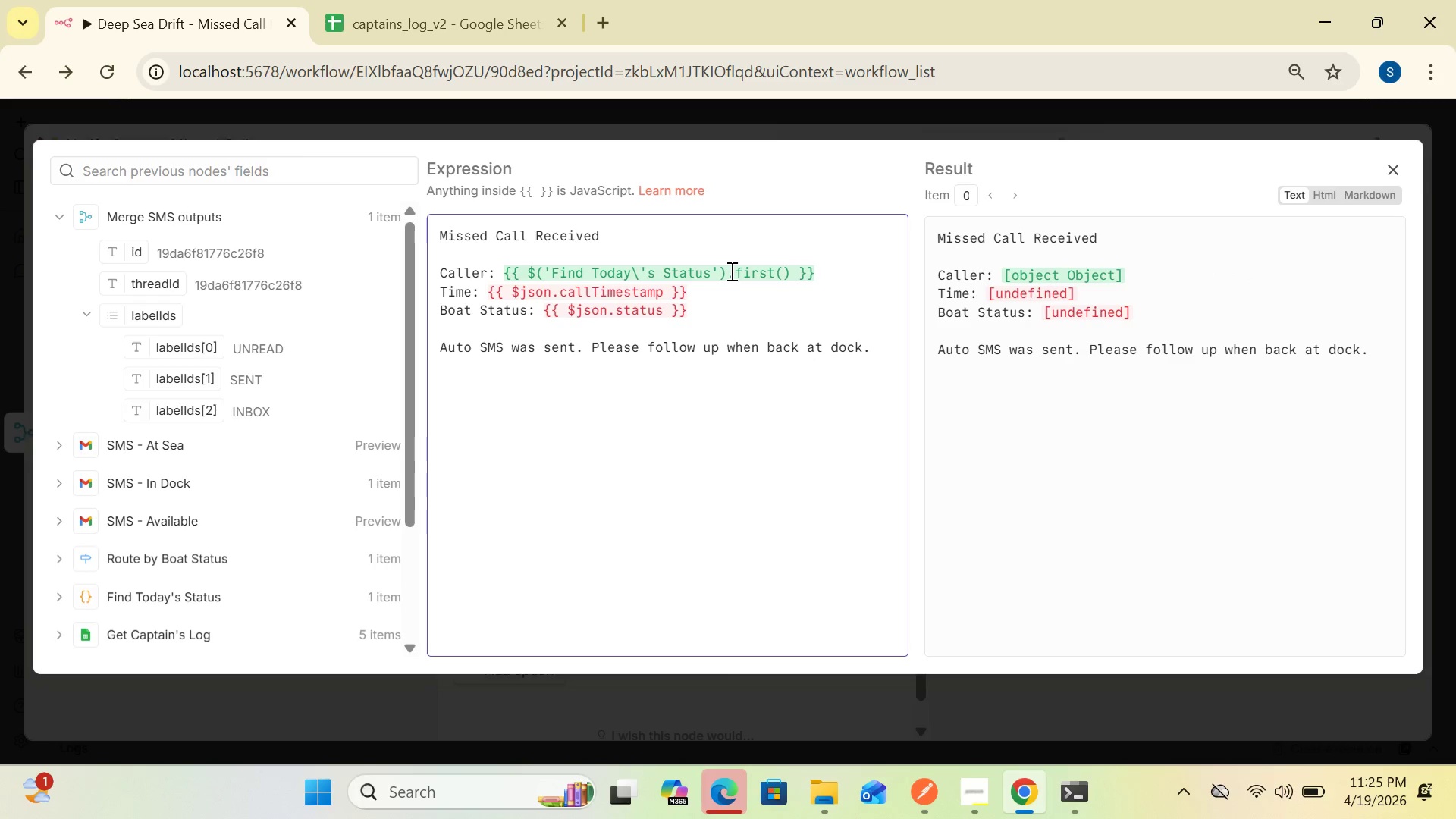 
left_click([788, 272])
 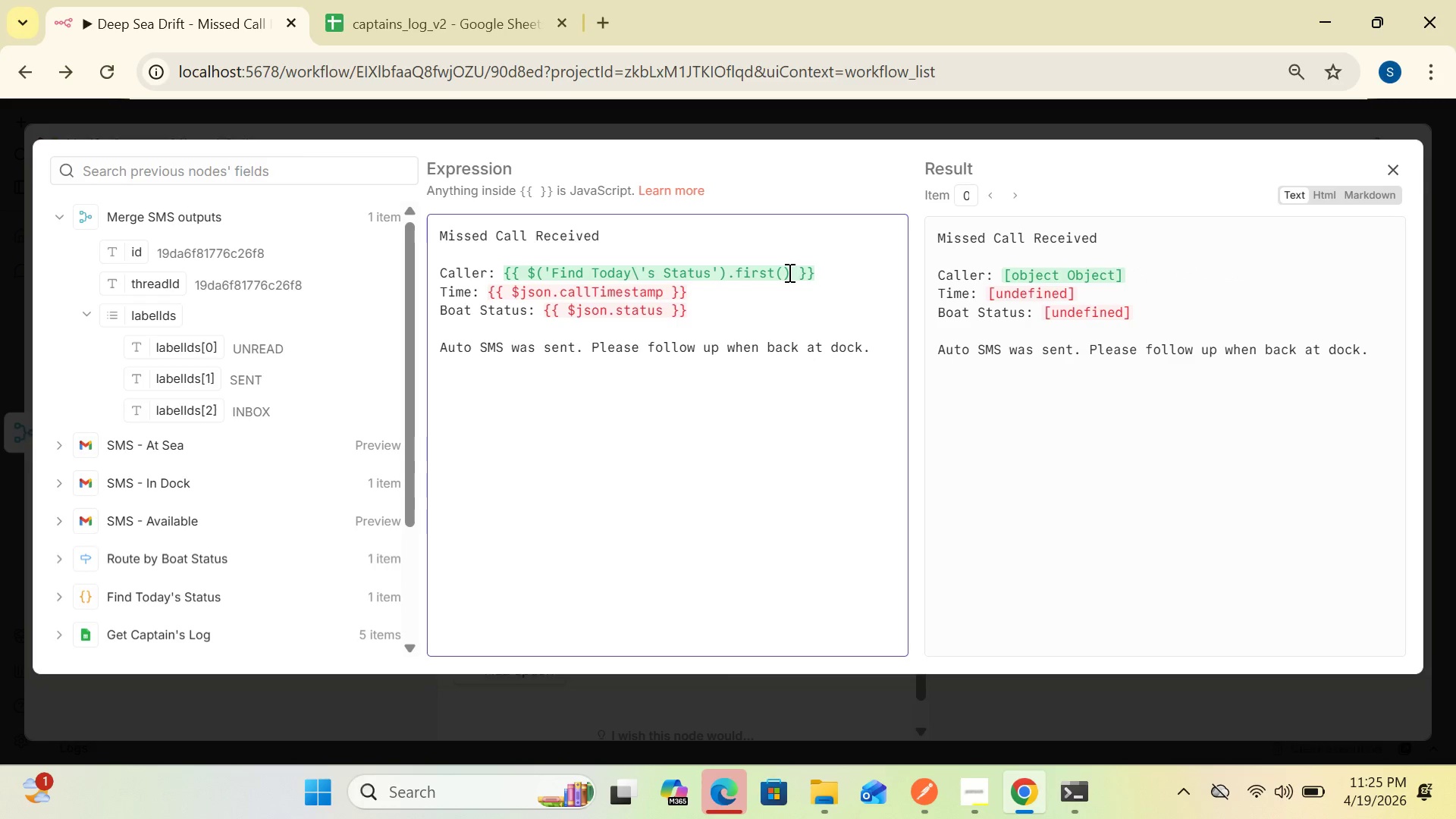 
type(.json.callerNumber}})
 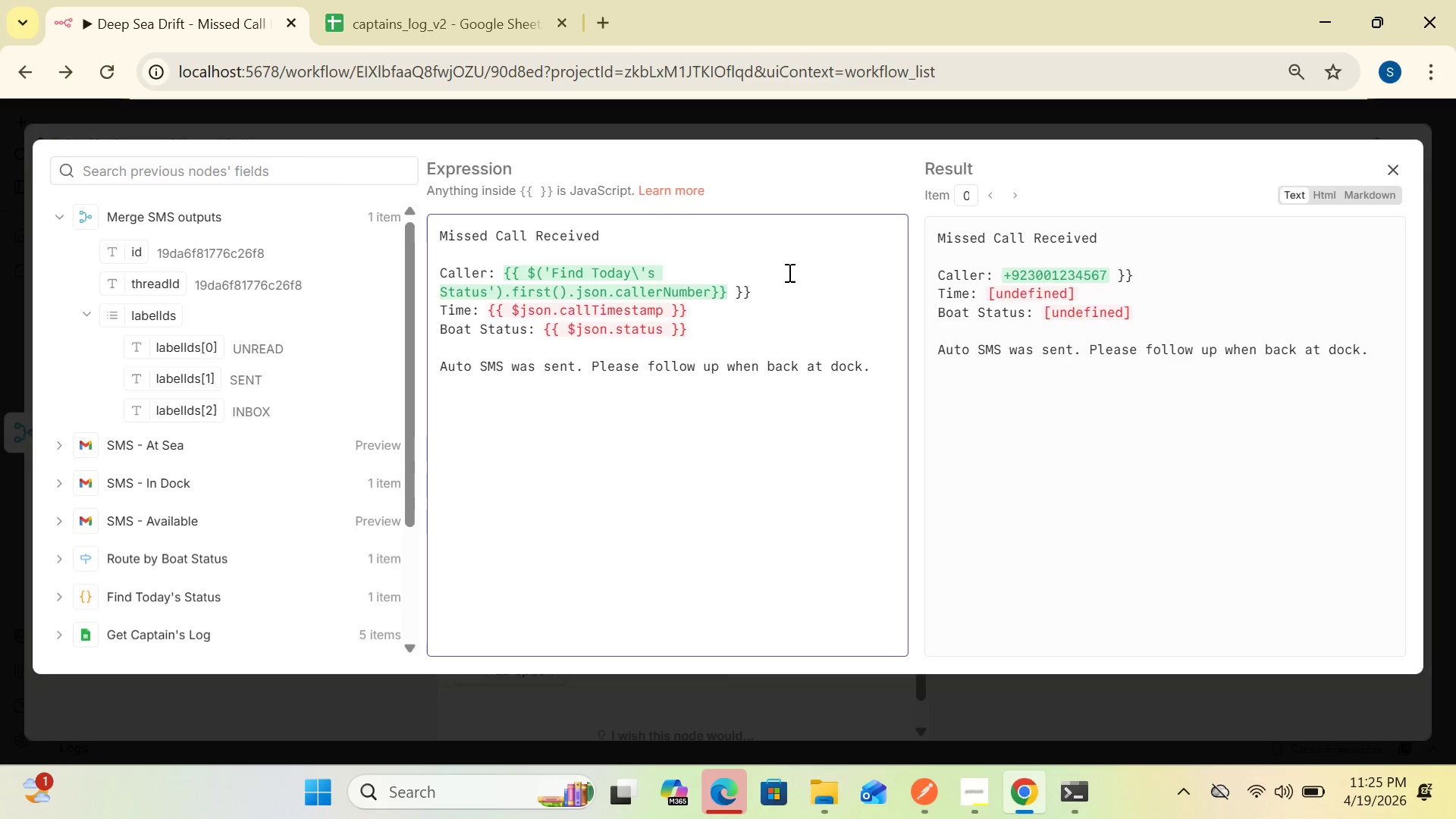 
left_click([780, 294])
 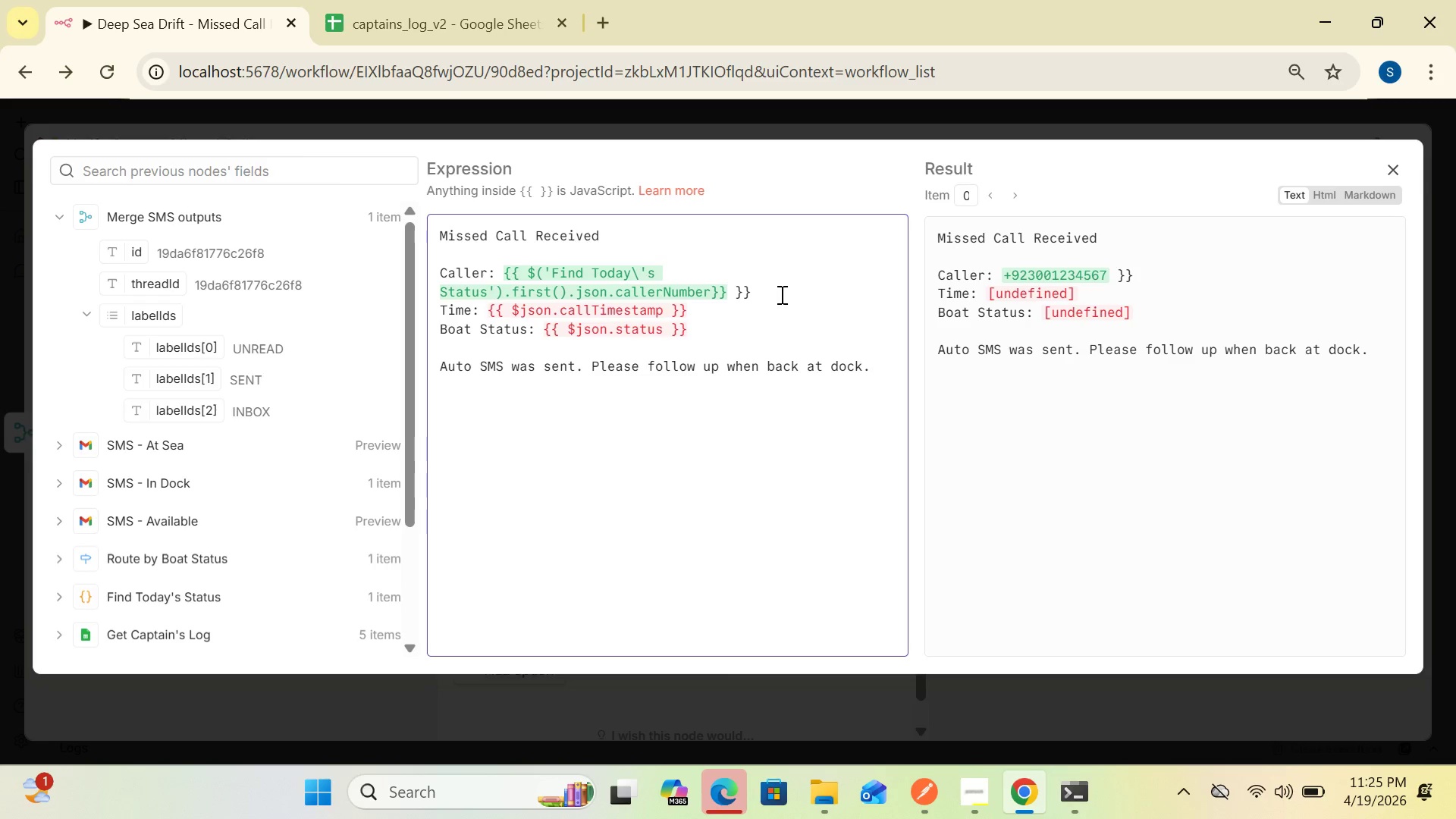 
key(Backspace)
 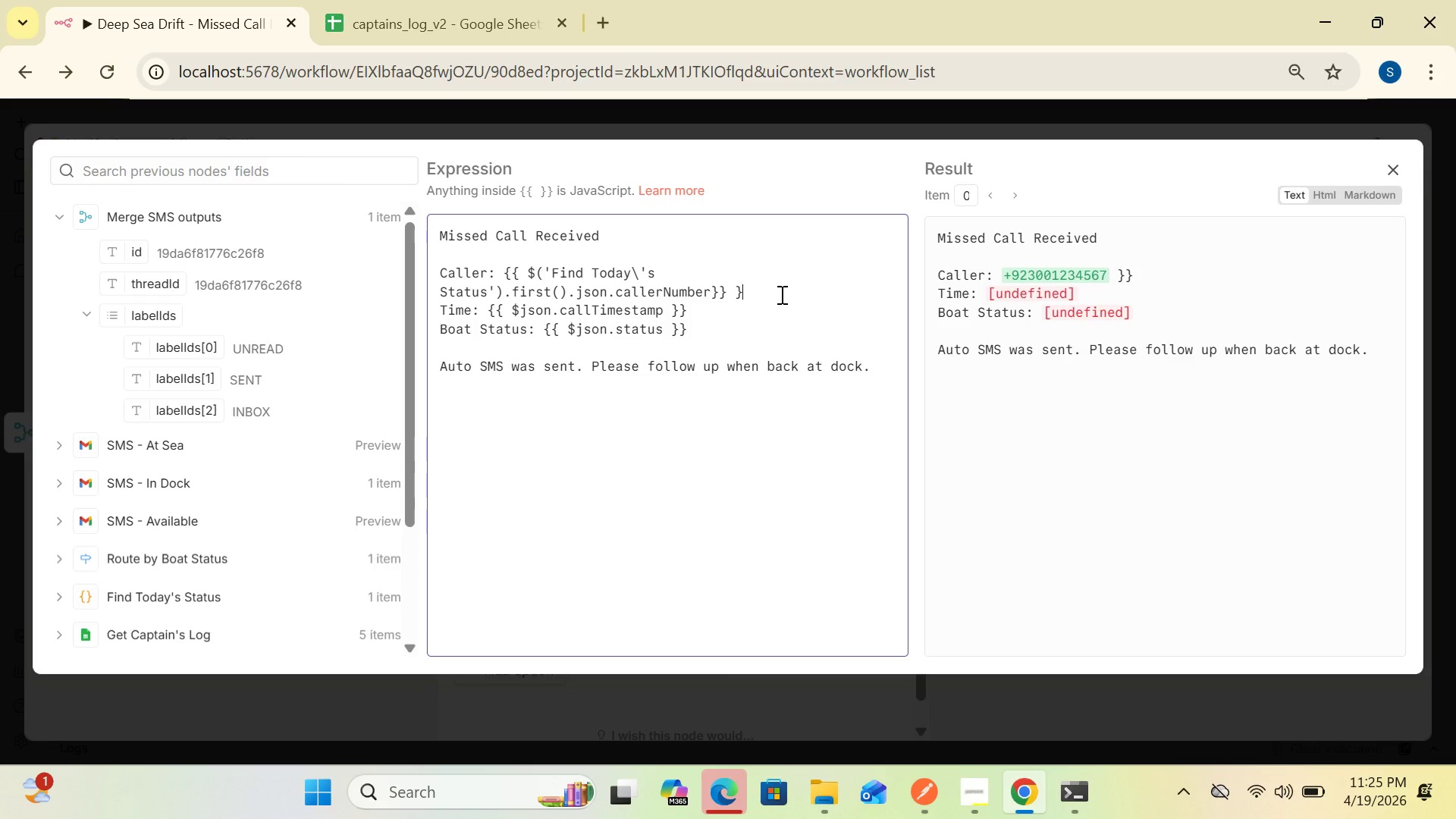 
key(Backspace)
 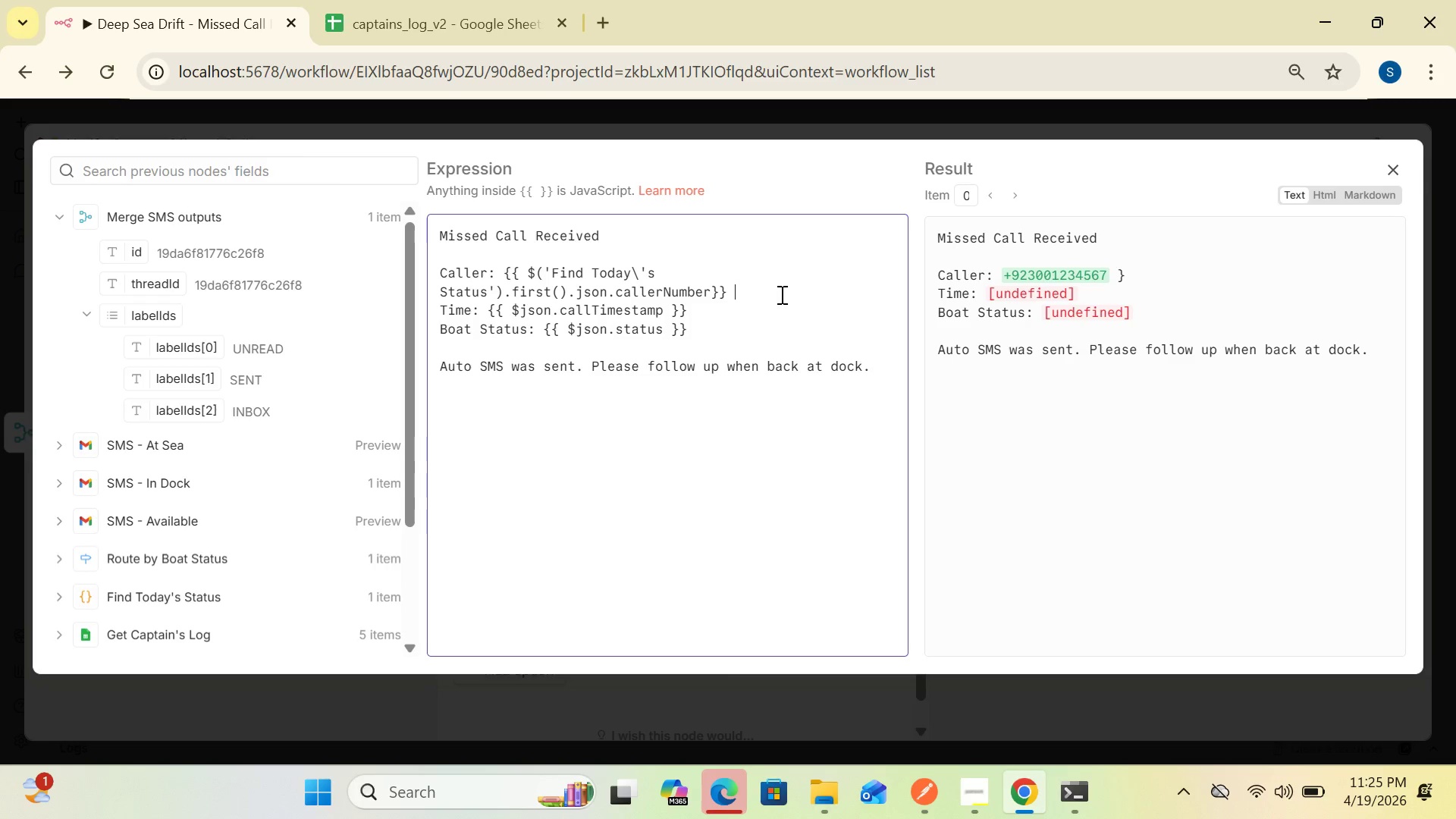 
key(Backspace)
 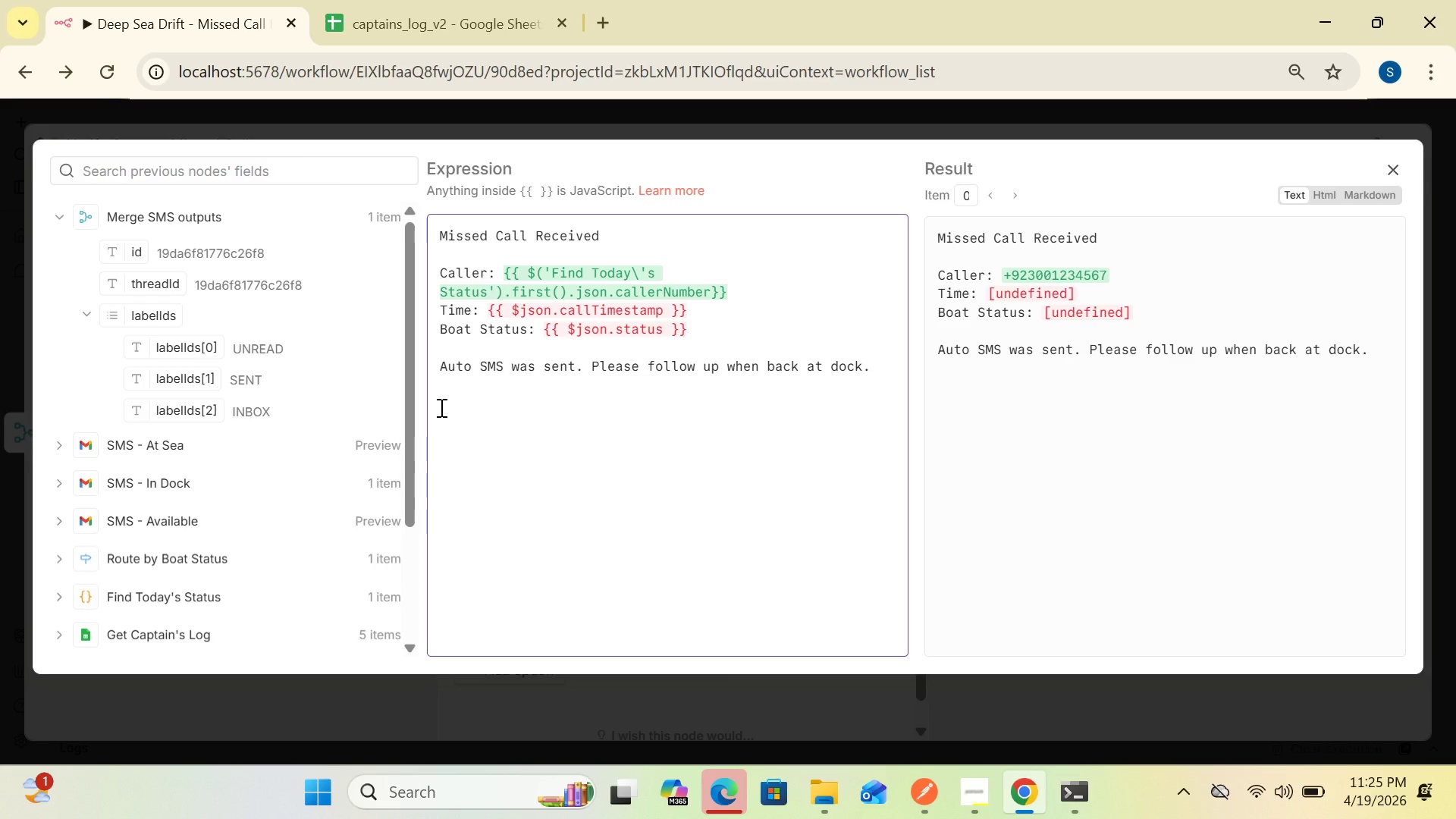 
wait(13.7)
 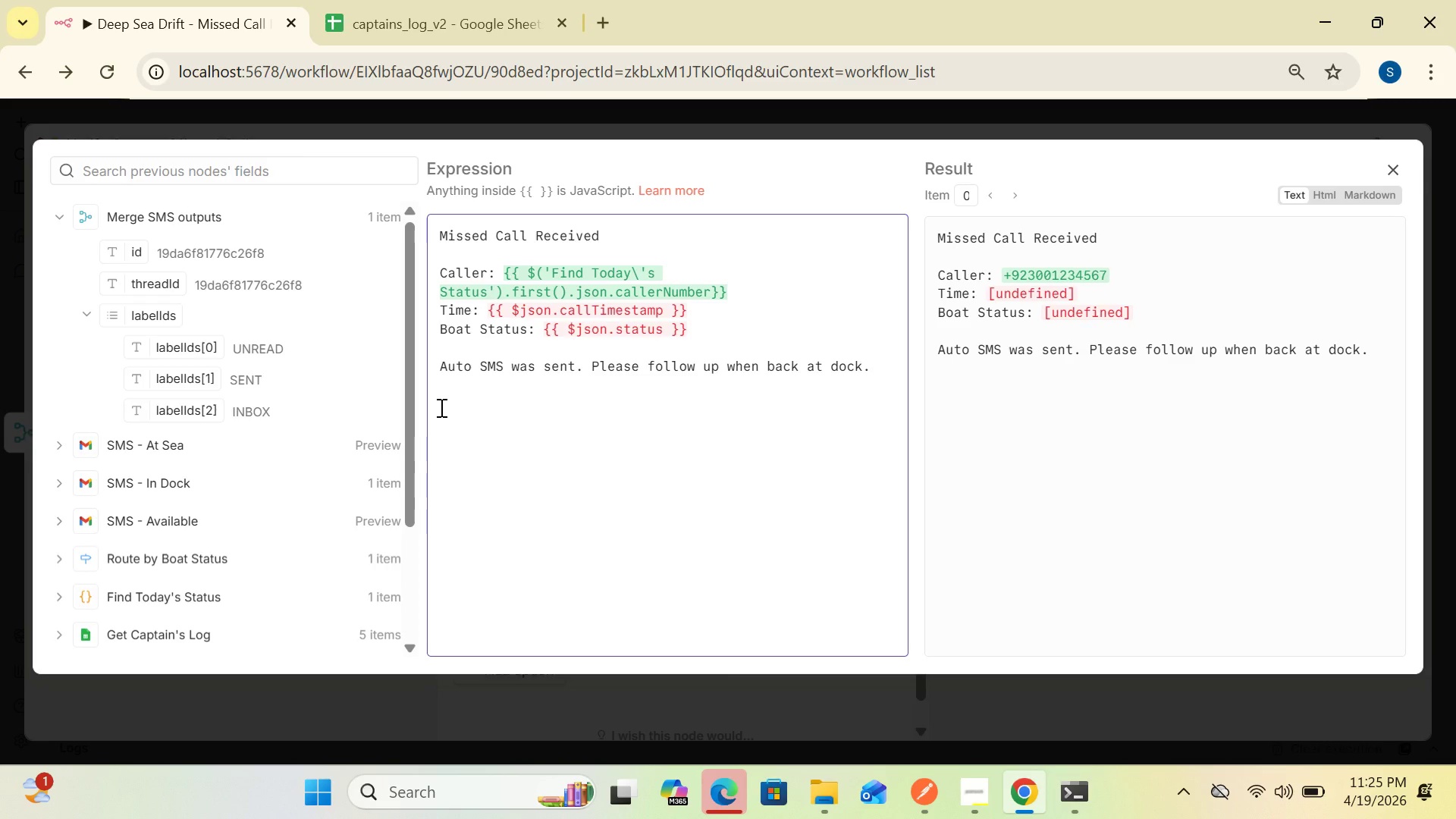 
left_click_drag(start_coordinate=[419, 428], to_coordinate=[355, 428])
 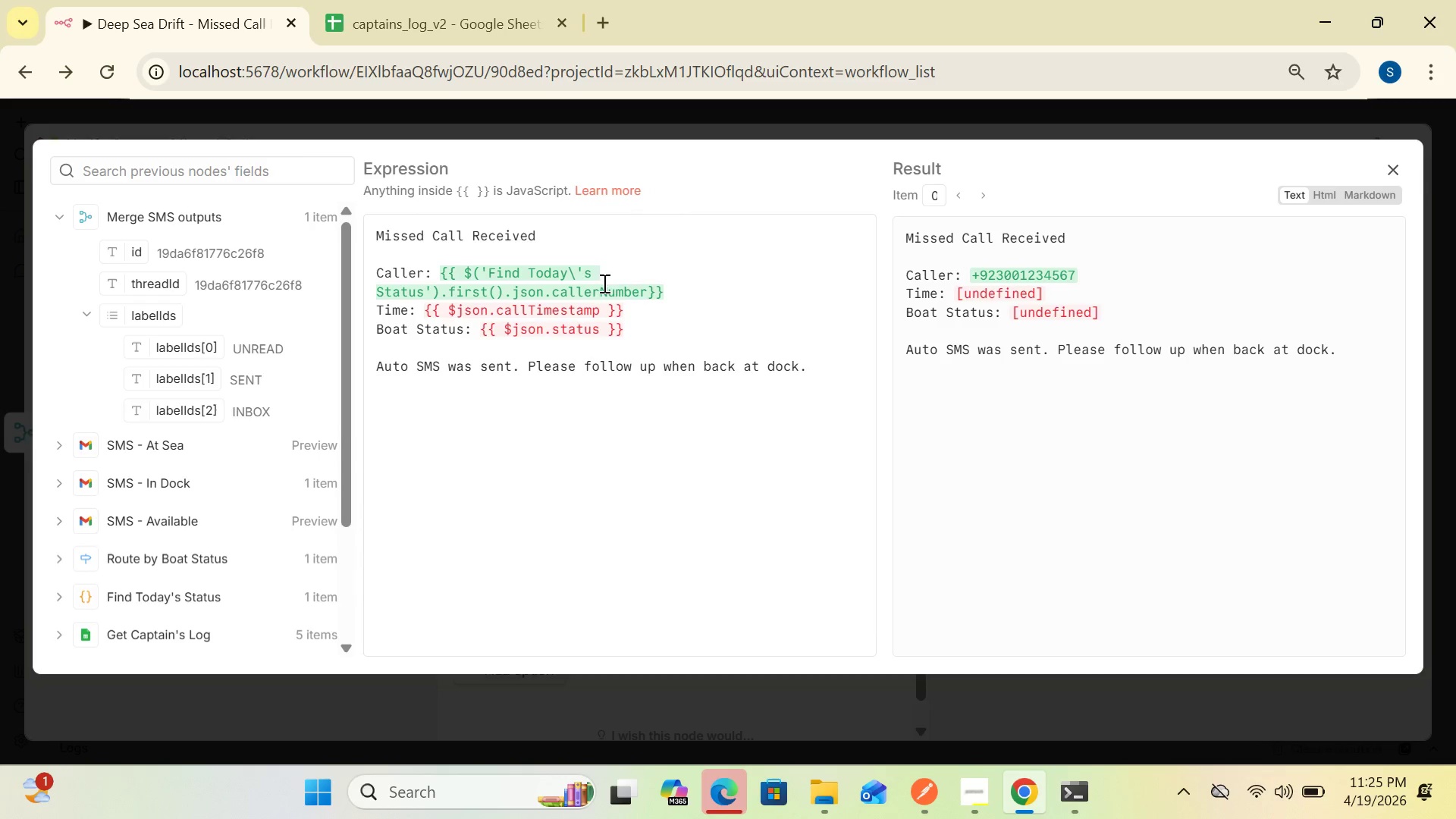 
left_click_drag(start_coordinate=[675, 288], to_coordinate=[443, 279])
 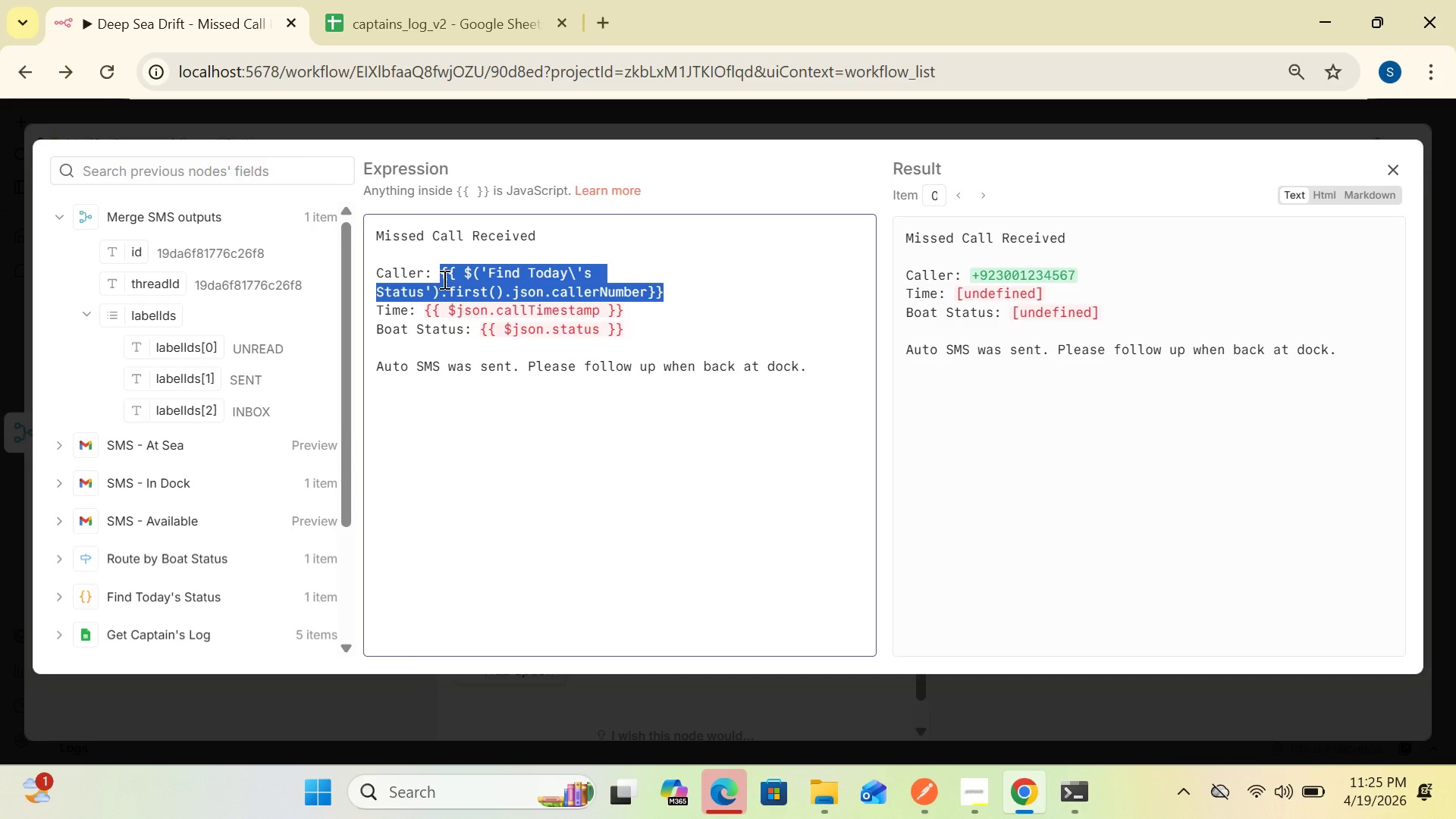 
key(Control+C)
 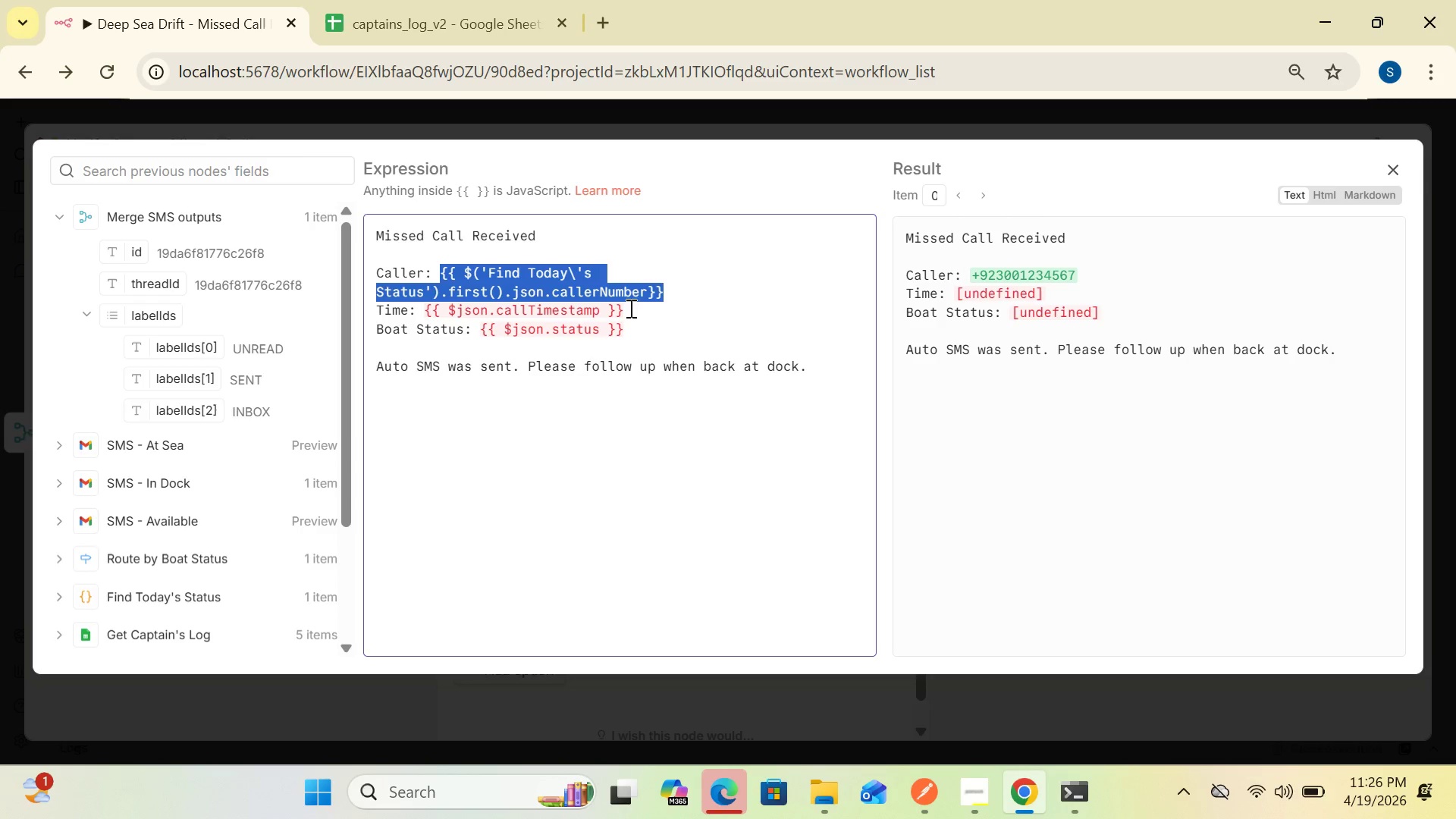 
left_click_drag(start_coordinate=[632, 308], to_coordinate=[425, 306])
 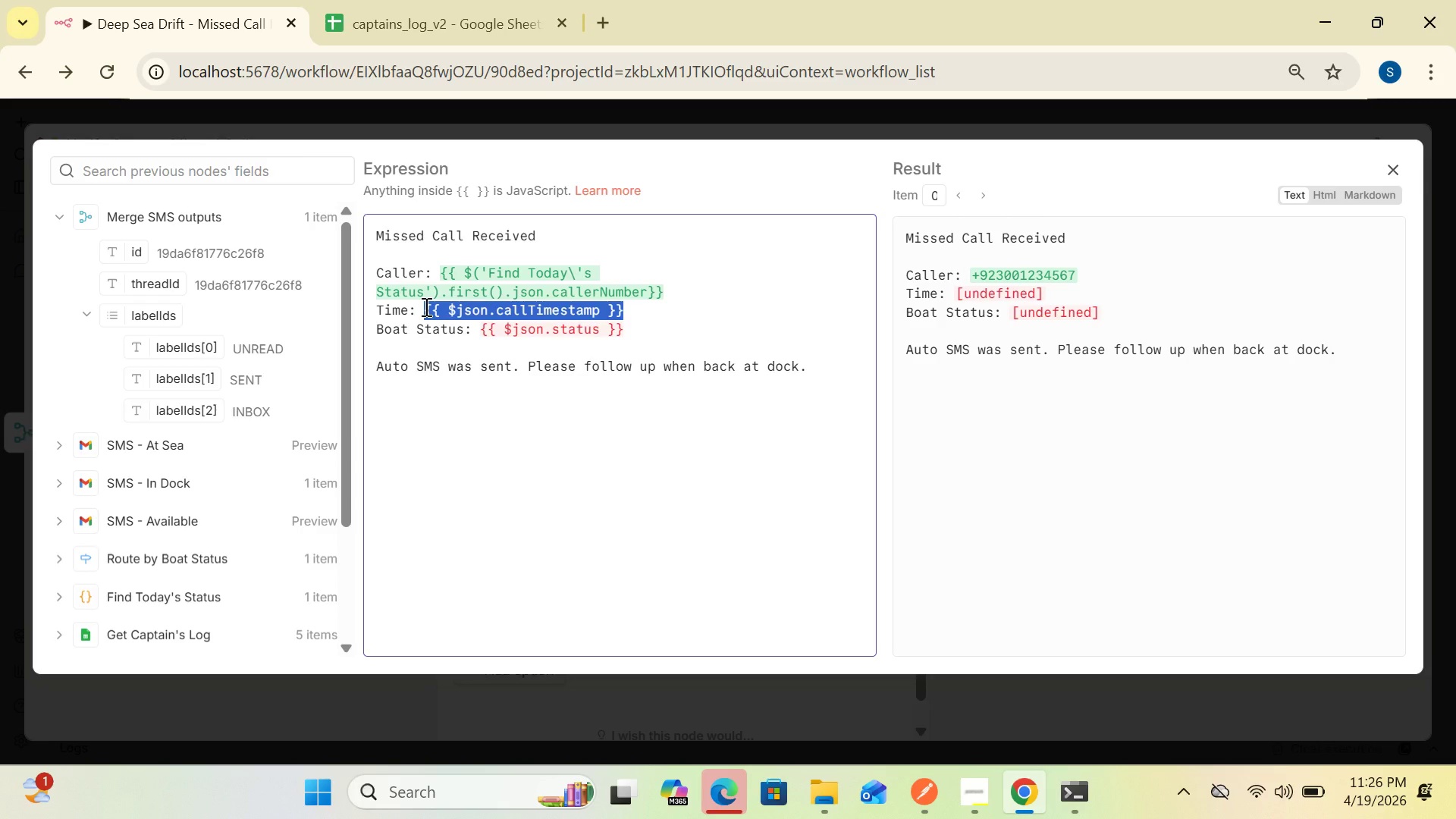 
key(Control+V)
 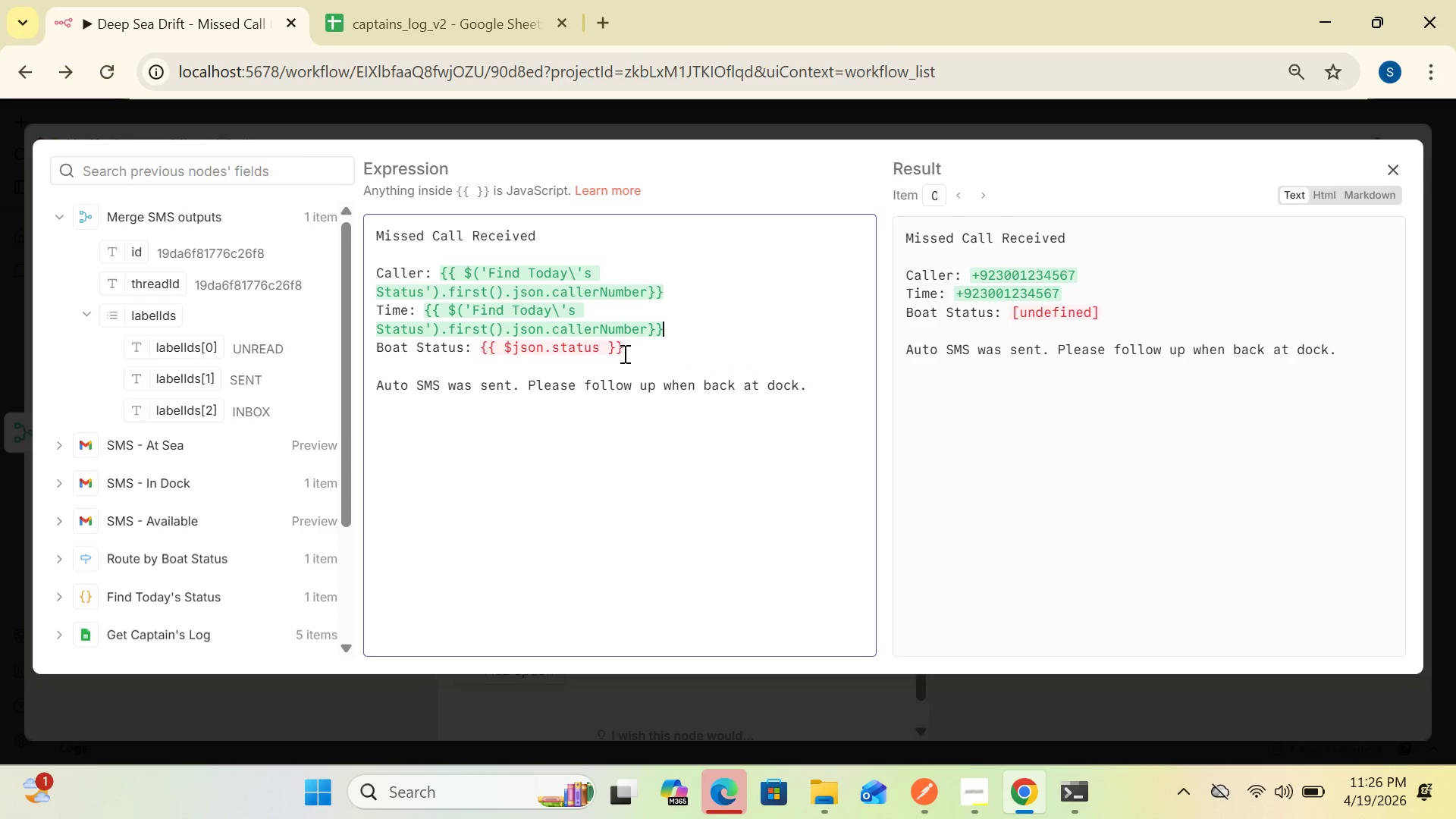 
left_click_drag(start_coordinate=[627, 350], to_coordinate=[475, 348])
 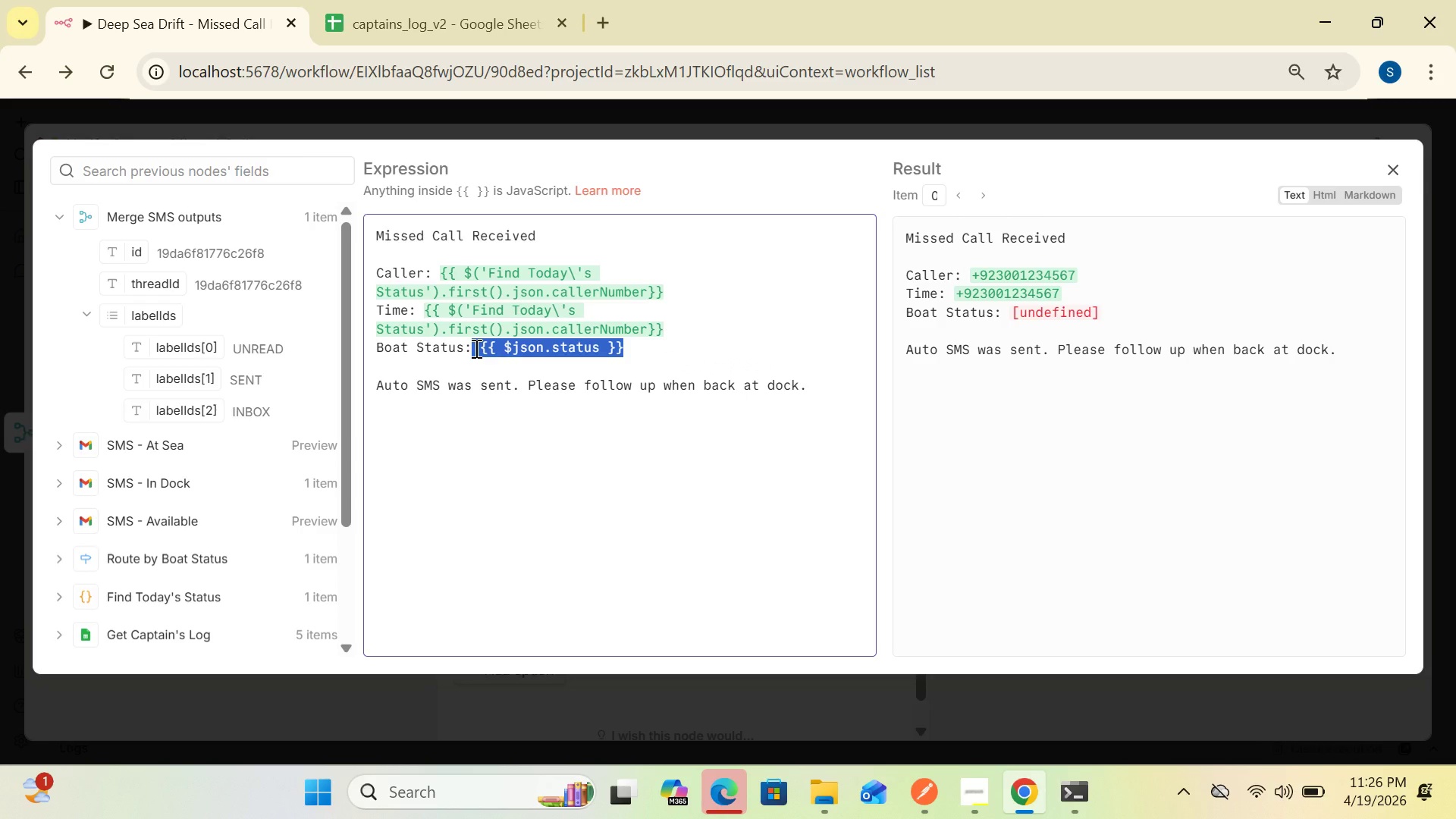 
key(Control+V)
 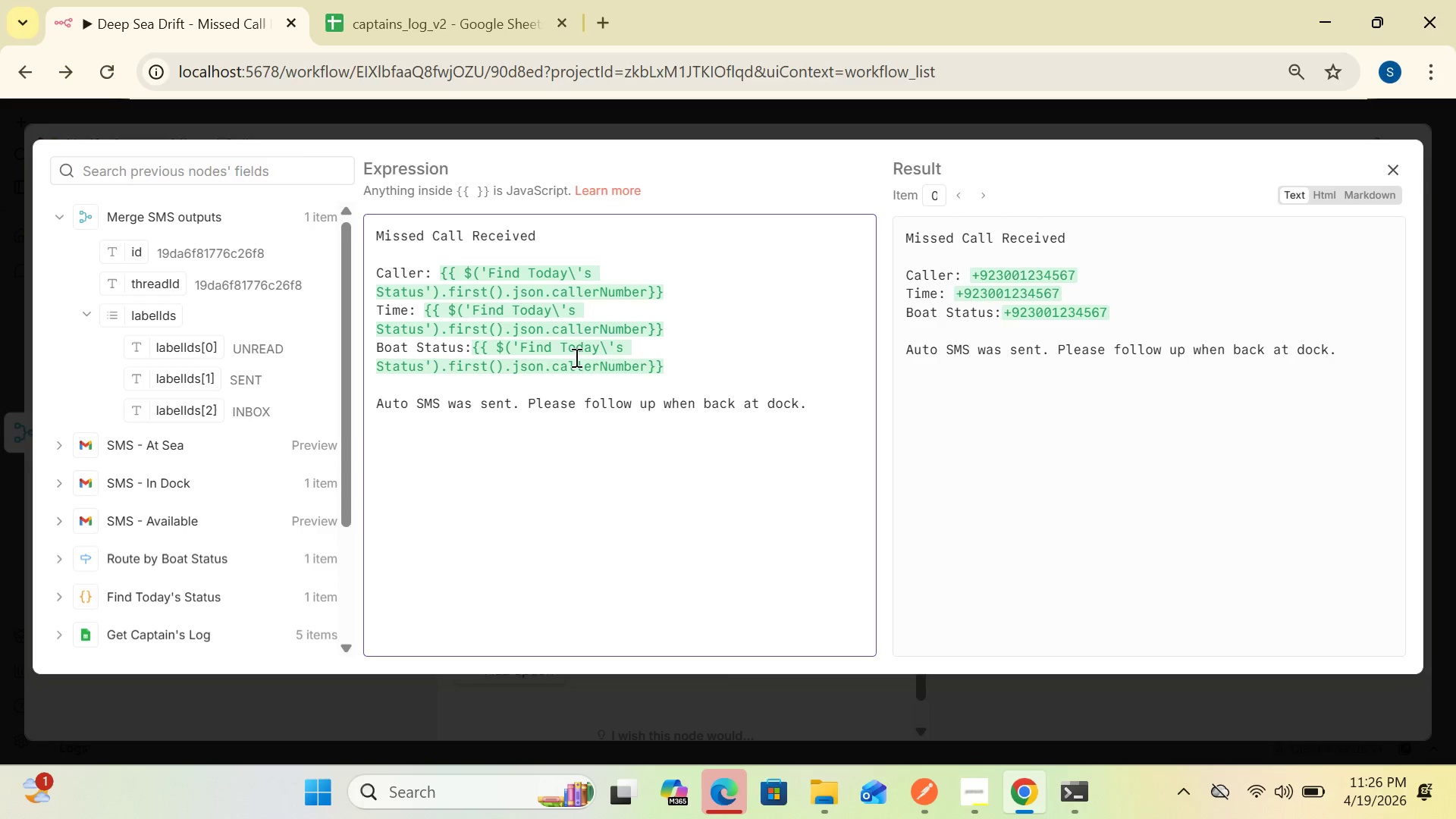 
wait(7.38)
 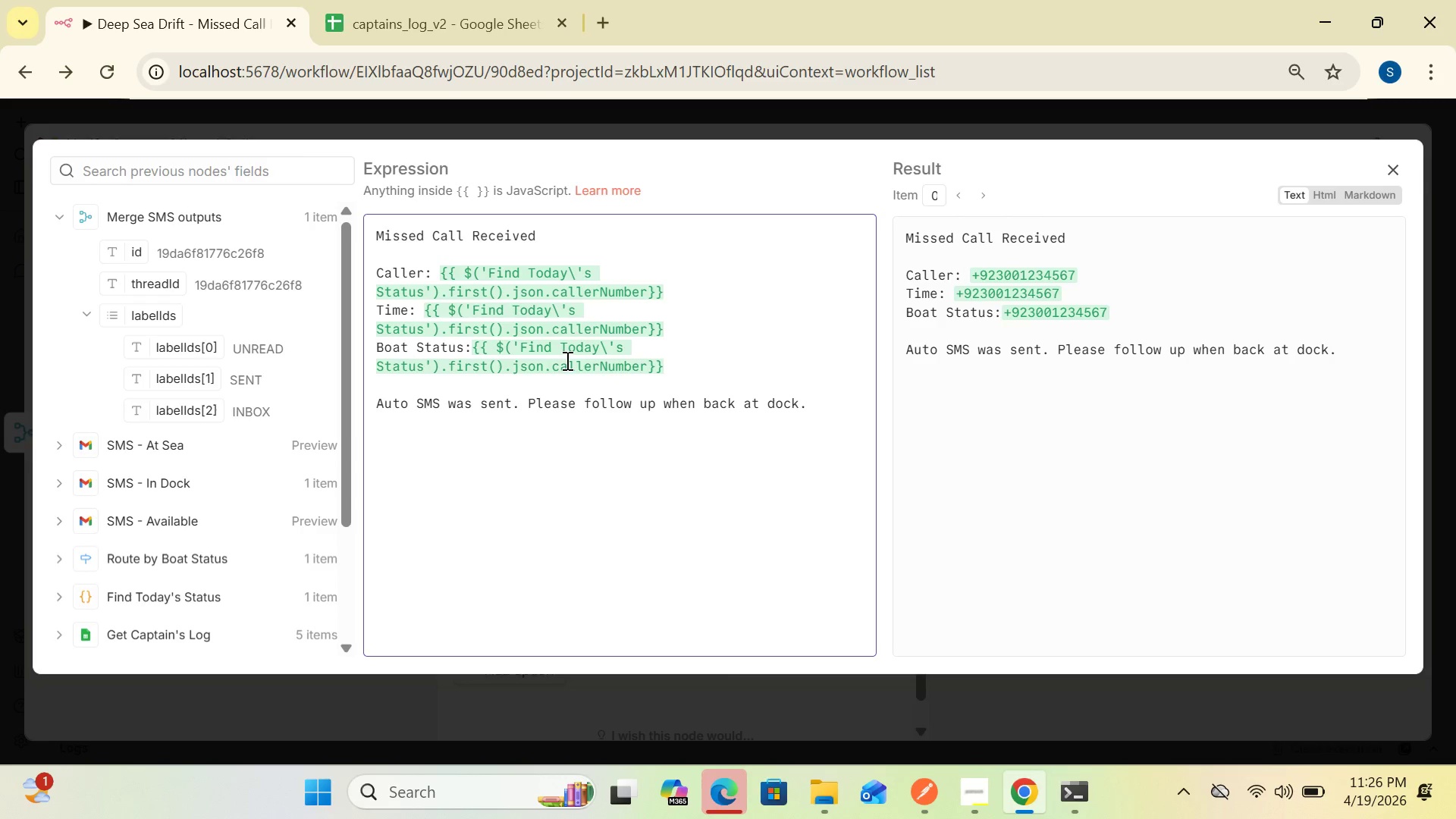 
left_click([648, 330])
 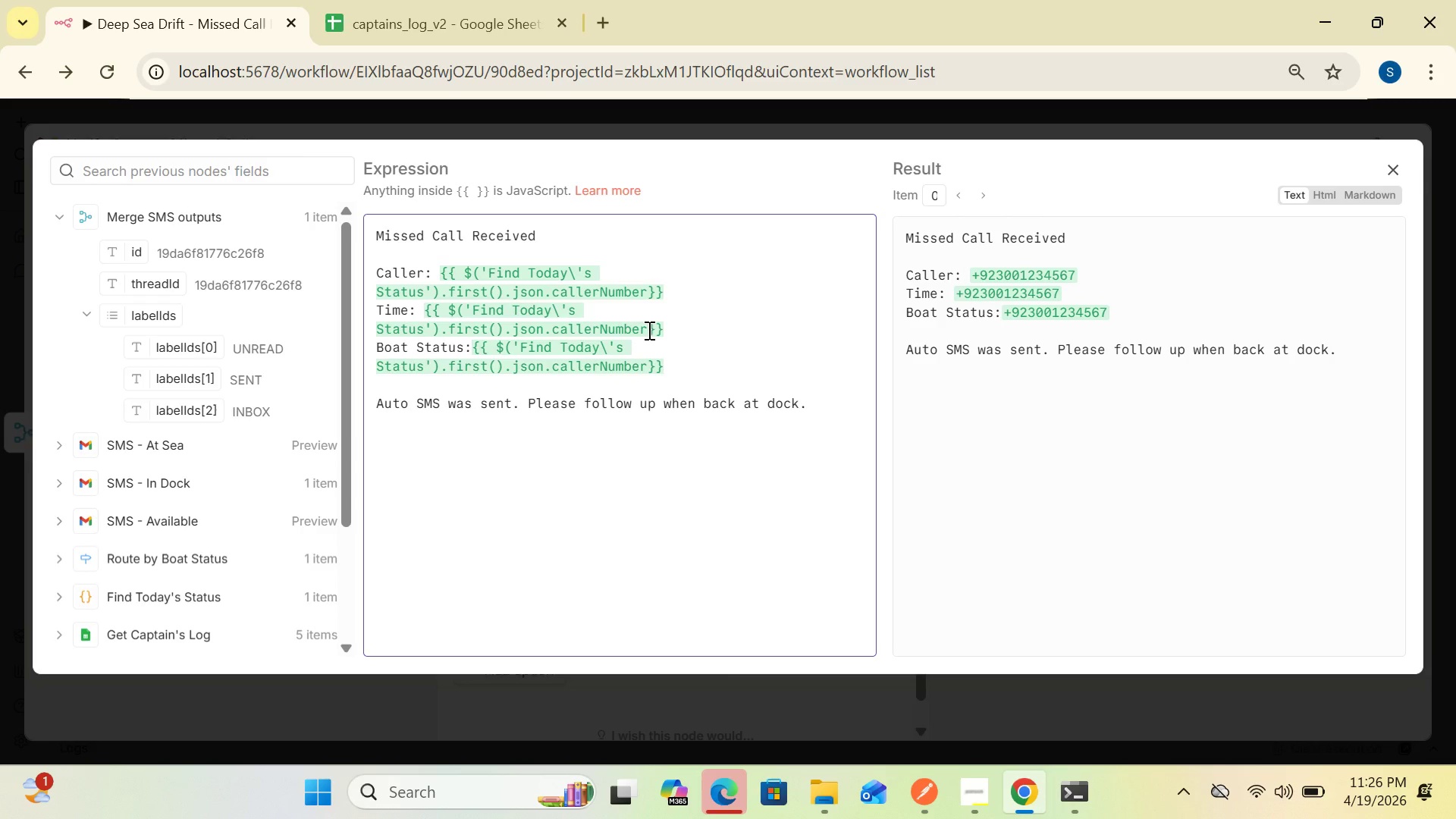 
key(Backspace)
key(Backspace)
key(Backspace)
key(Backspace)
key(Backspace)
key(Backspace)
key(Backspace)
key(Backspace)
key(Backspace)
type(lTimestamp)
 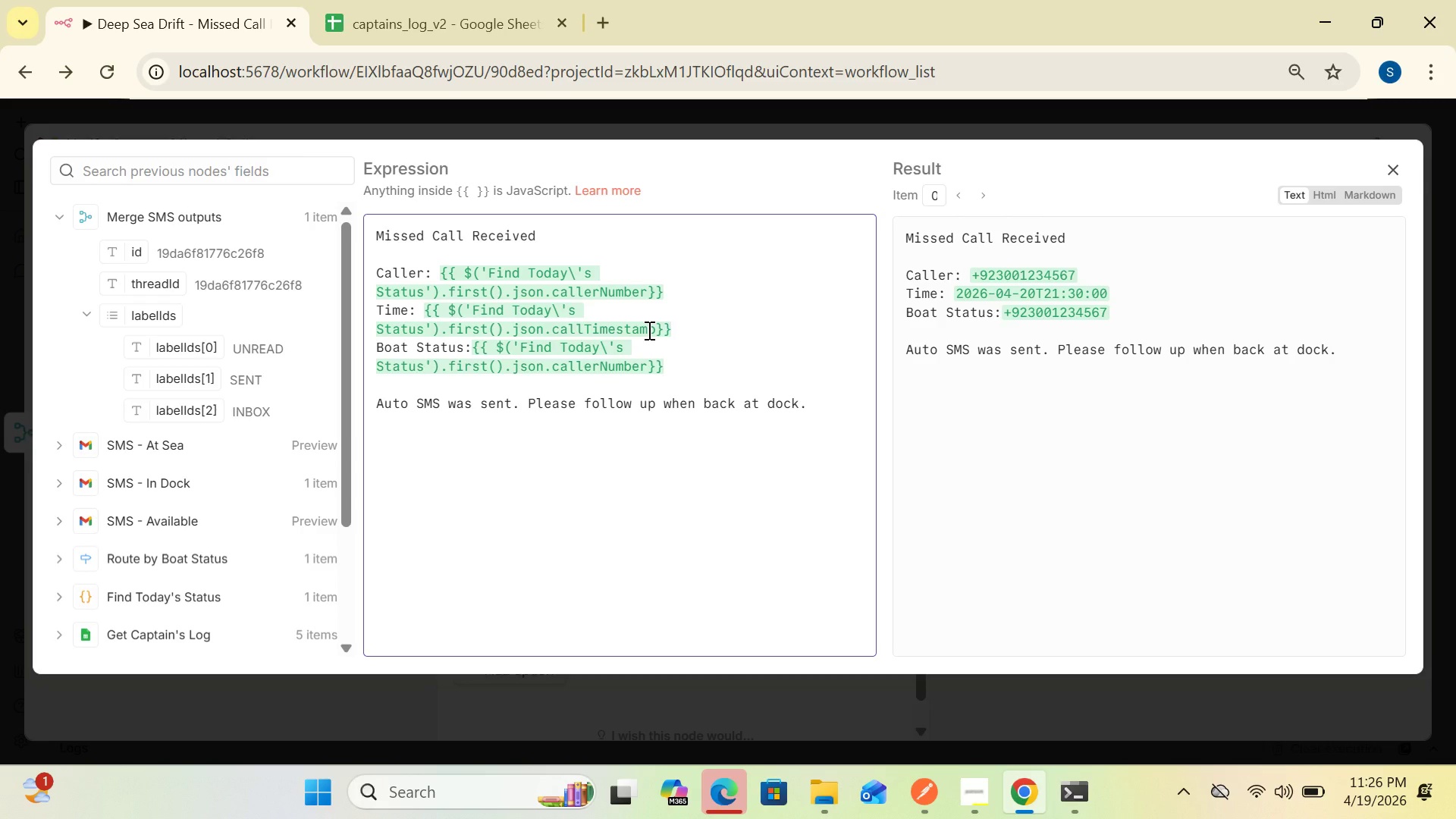 
left_click([667, 338])
 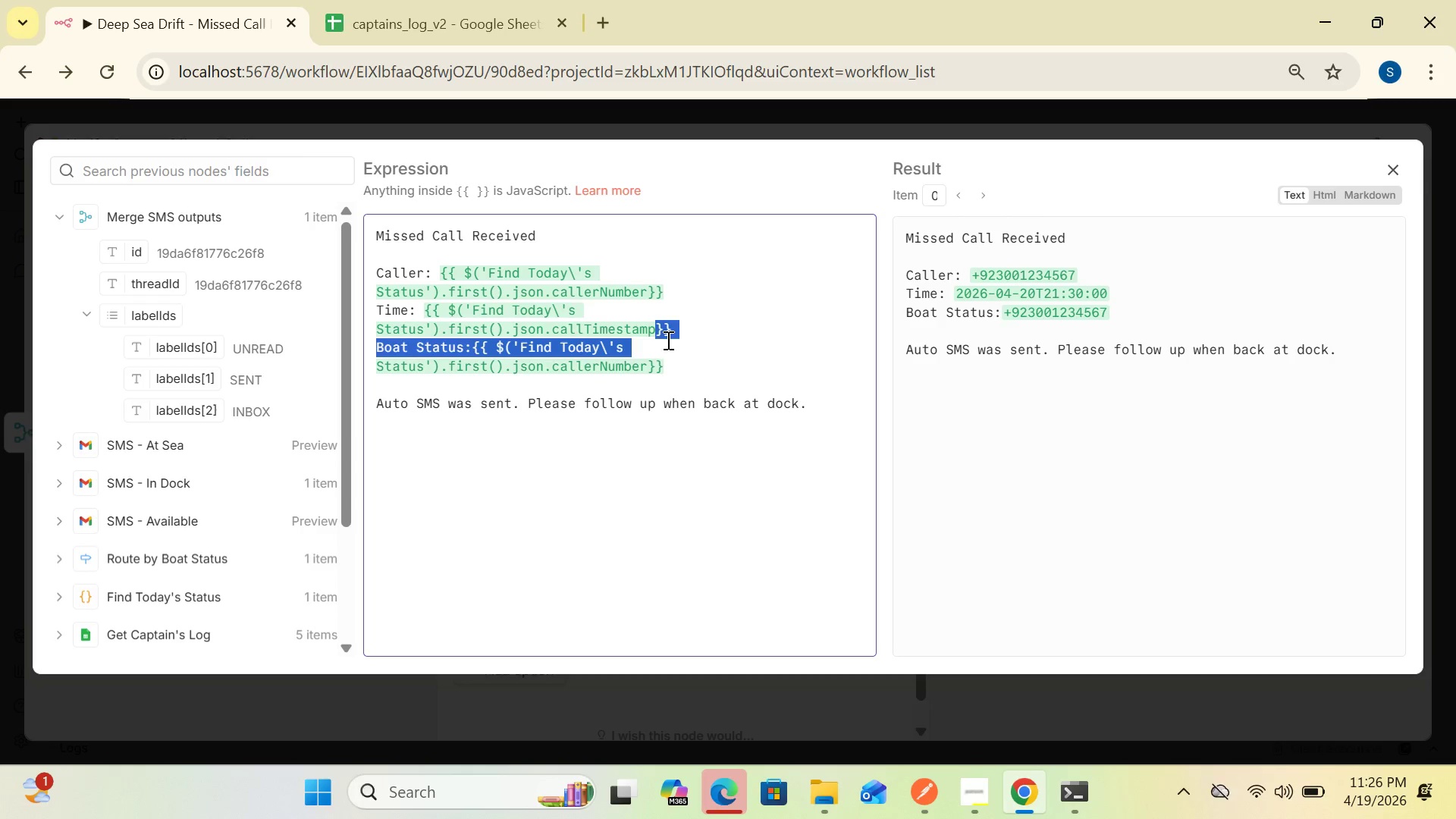 
left_click_drag(start_coordinate=[667, 338], to_coordinate=[650, 351])
 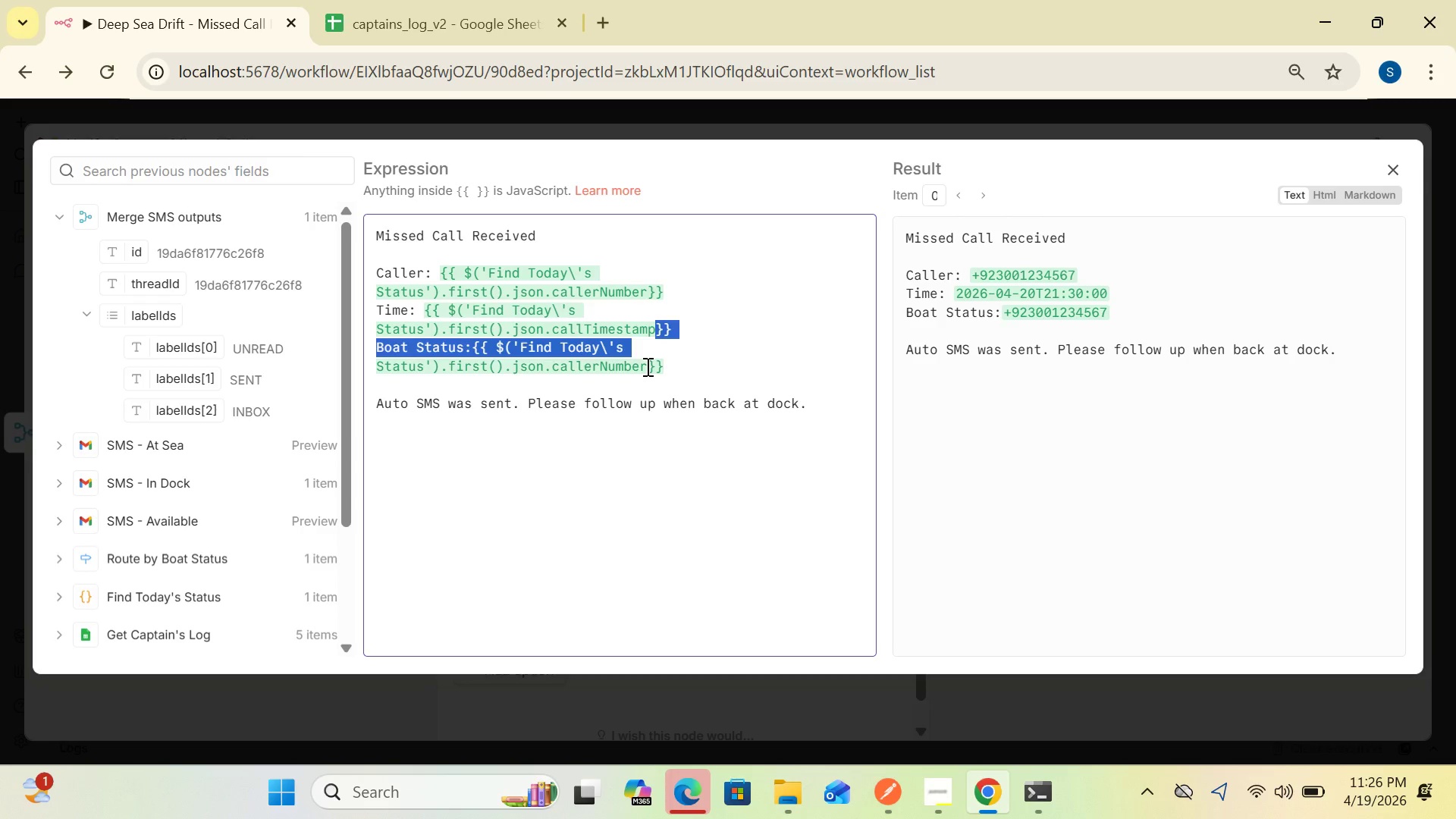 
left_click([646, 366])
 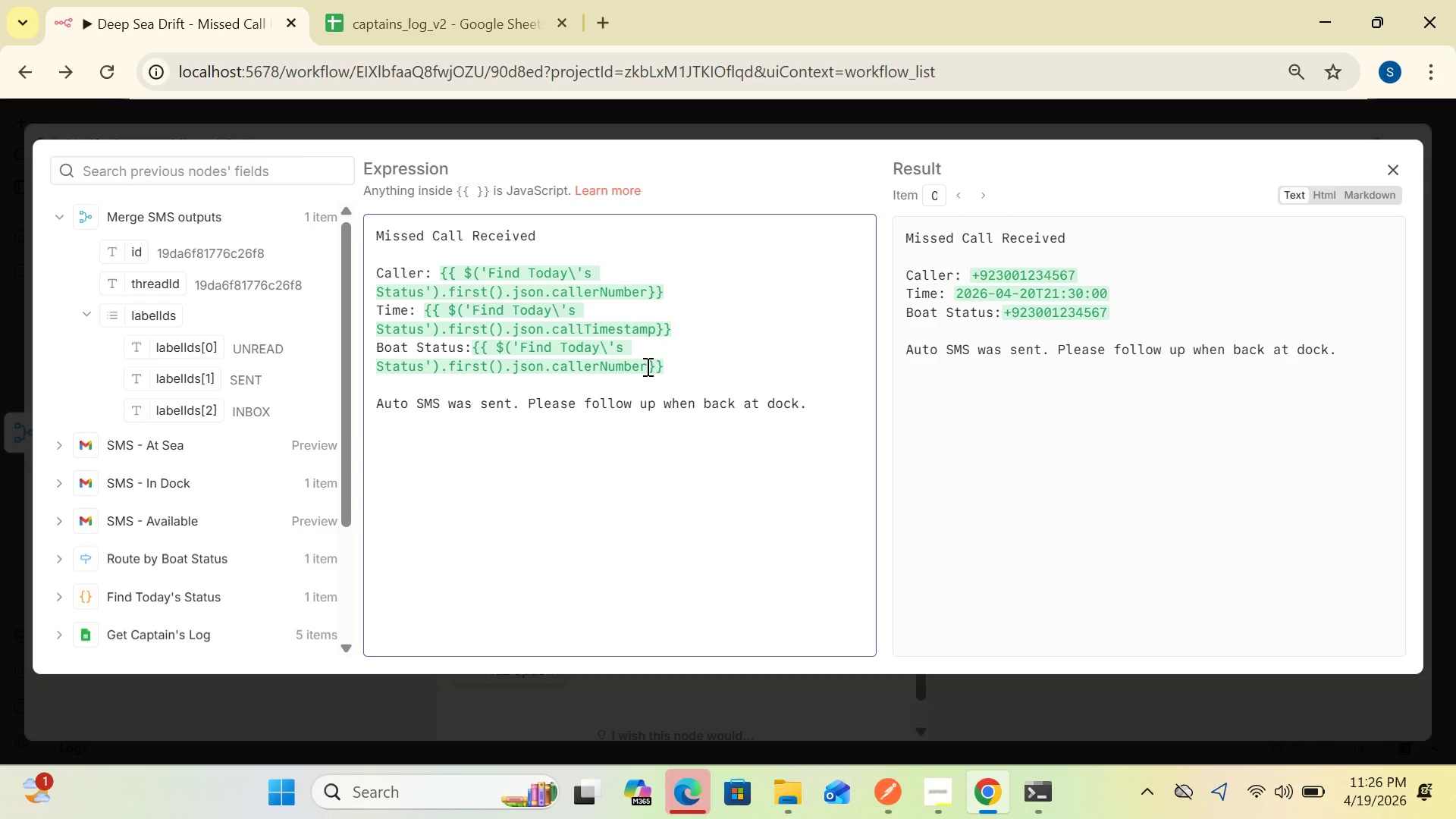 
key(Backspace)
key(Backspace)
key(Backspace)
key(Backspace)
key(Backspace)
key(Backspace)
key(Backspace)
key(Backspace)
key(Backspace)
key(Backspace)
key(Backspace)
key(Backspace)
type(status)
 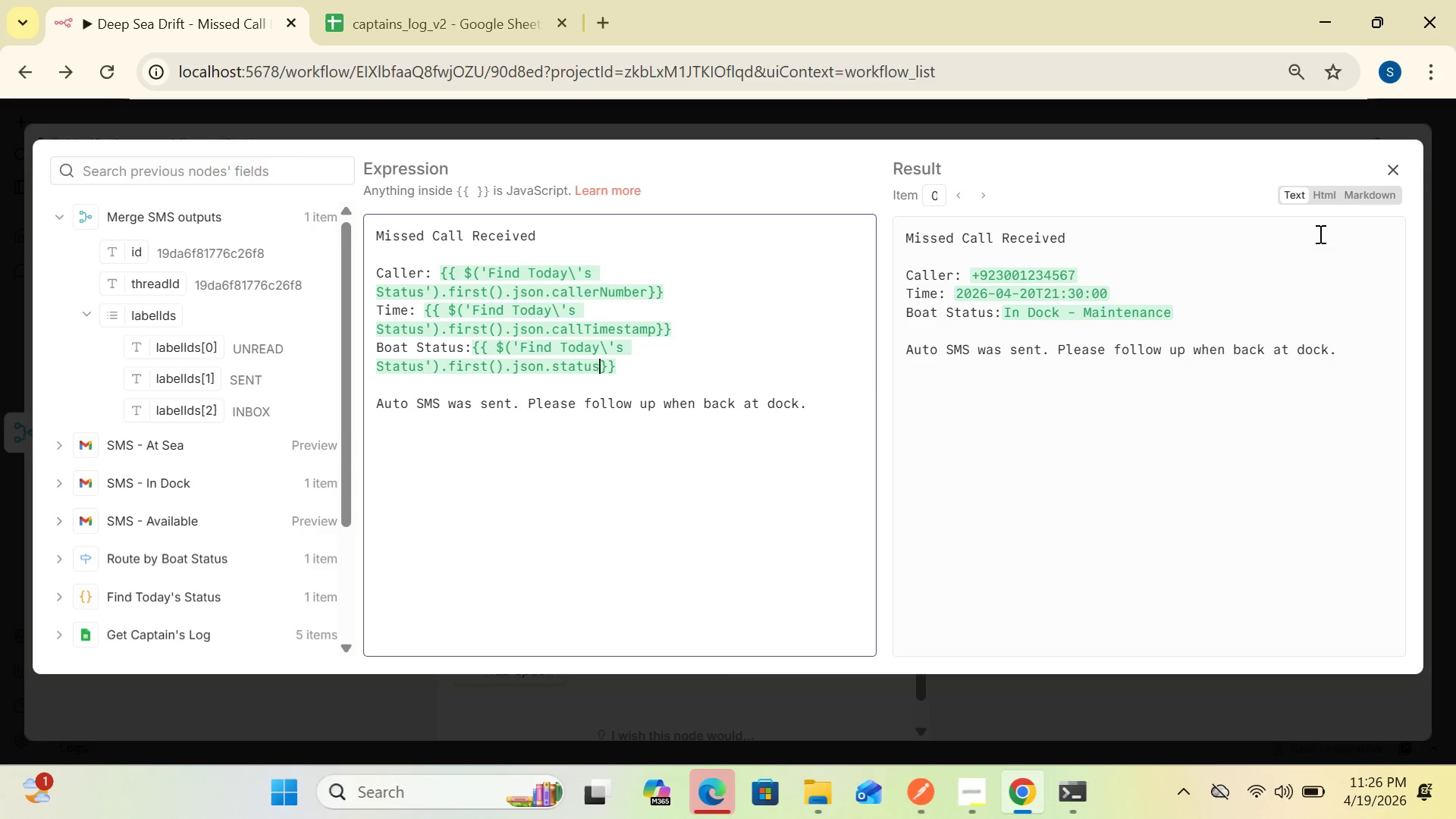 
left_click([1391, 168])
 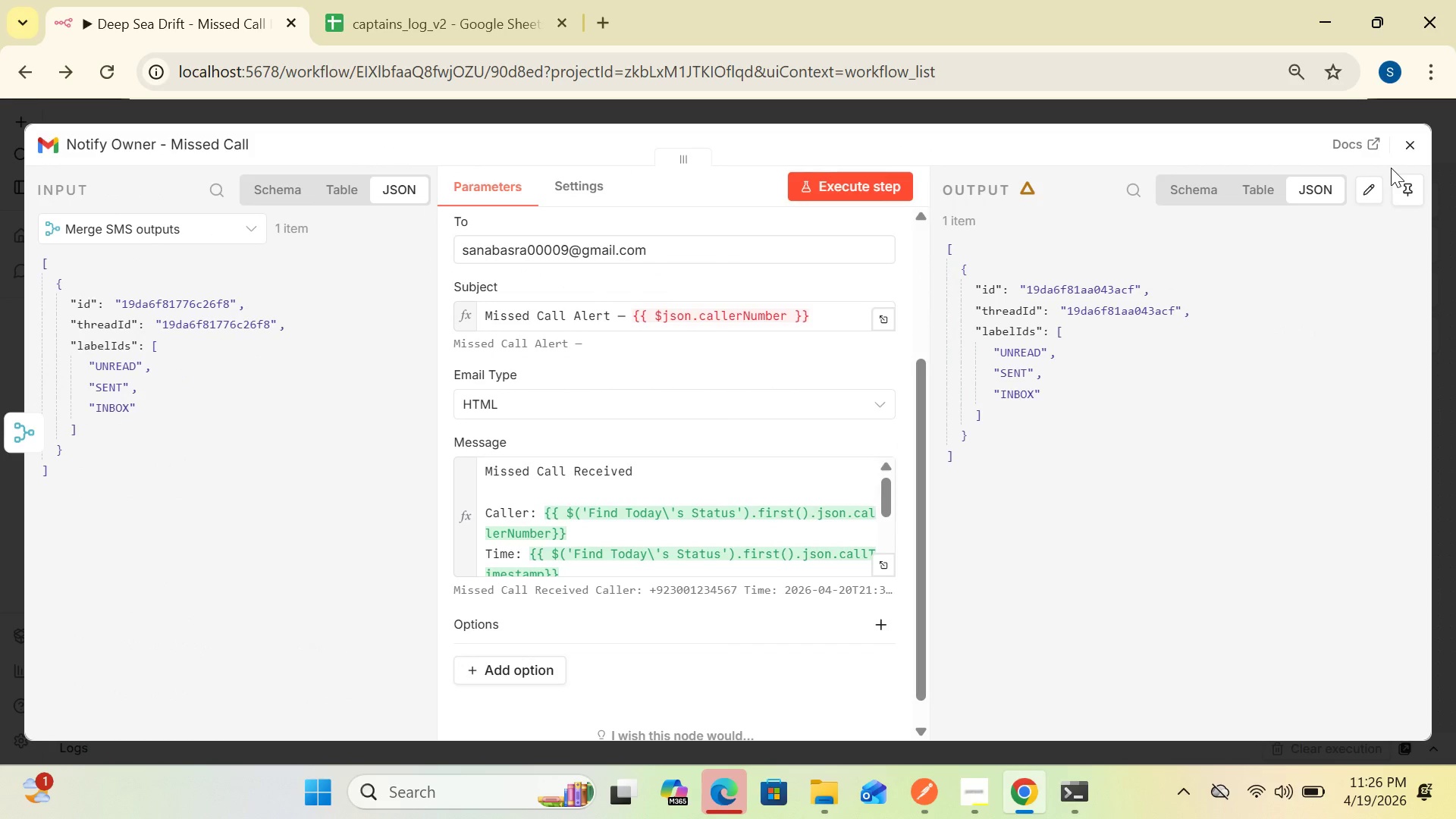 
wait(8.61)
 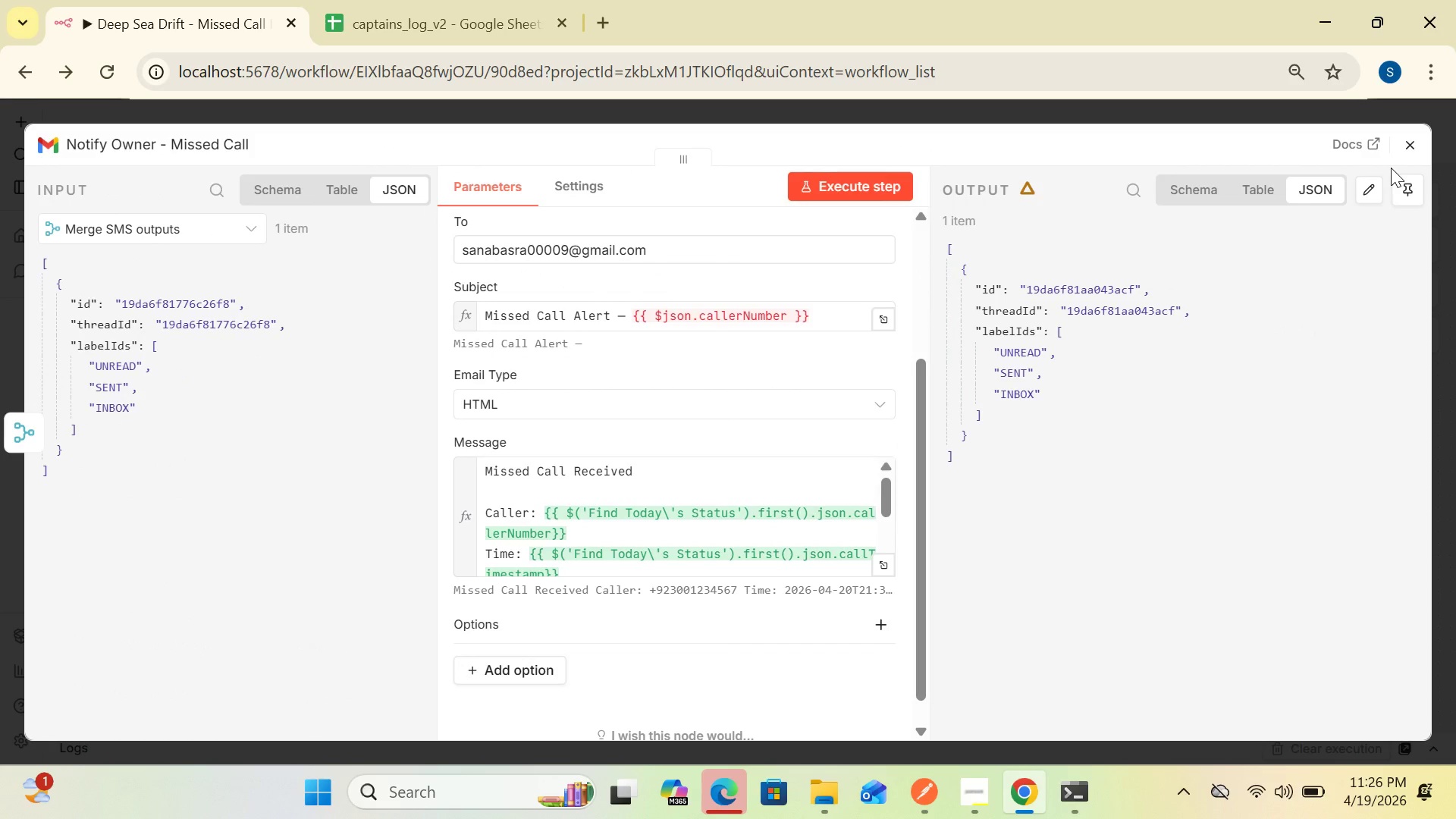 
left_click([1407, 155])
 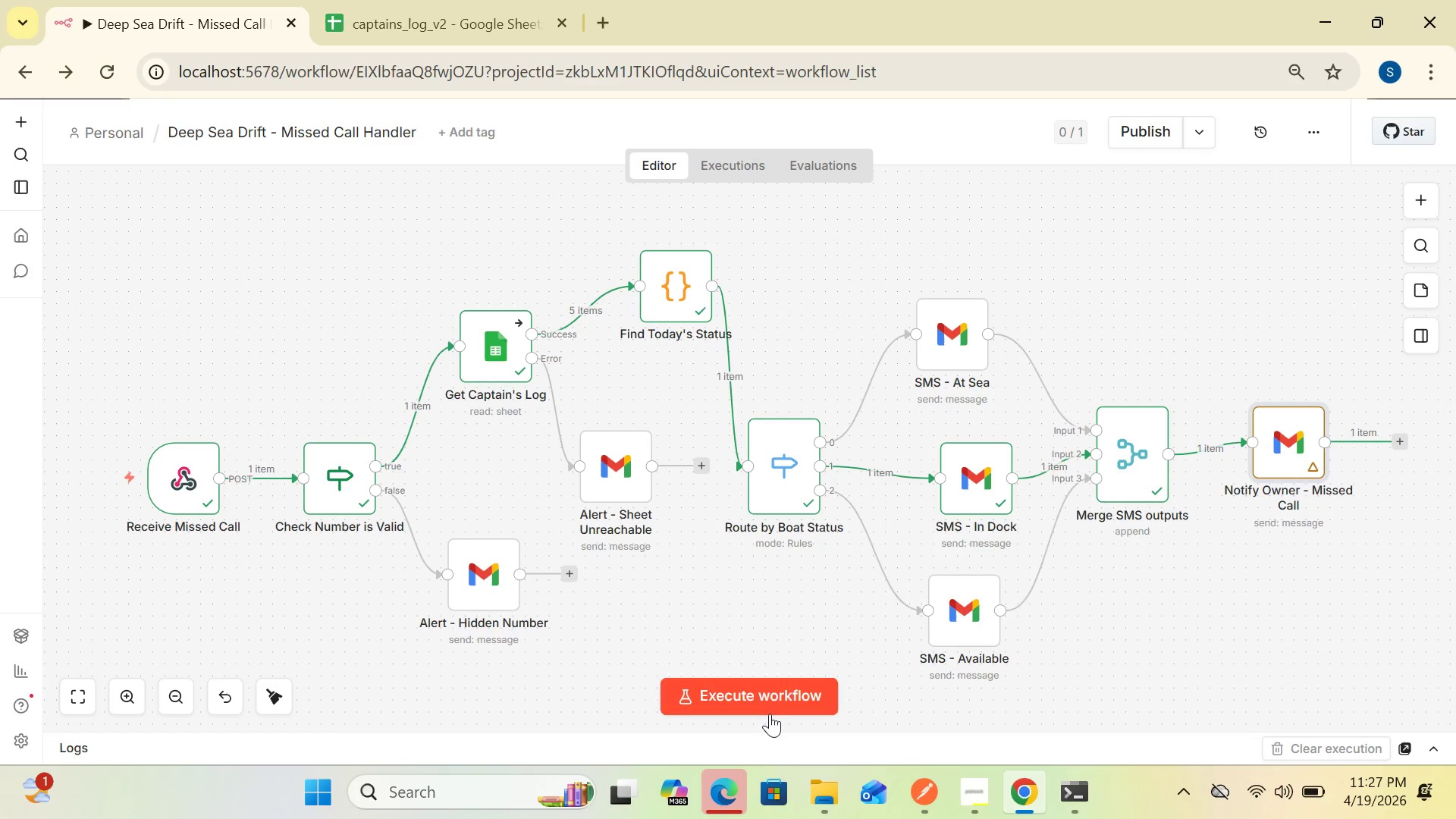 
left_click([771, 691])
 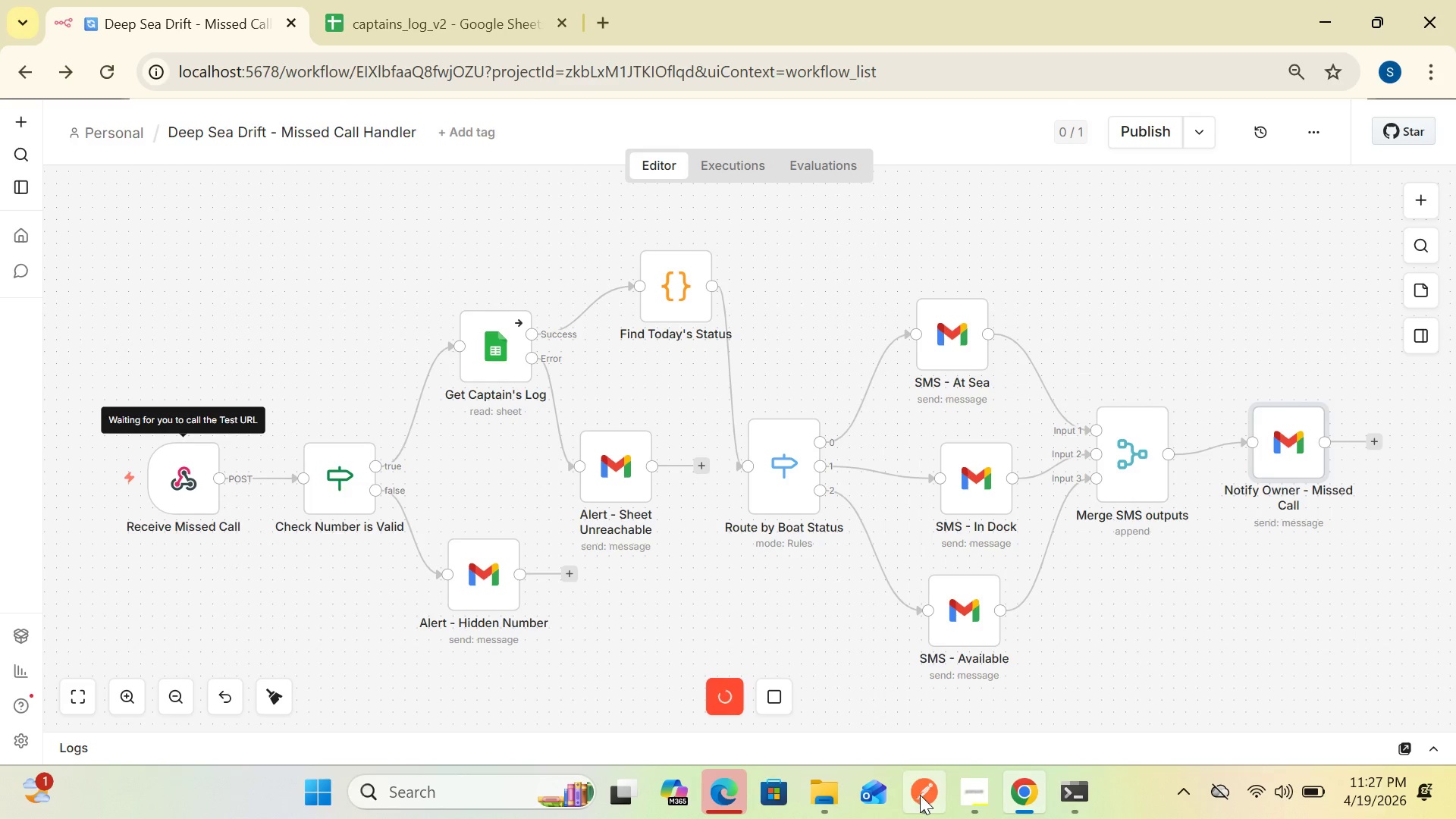 
left_click([924, 795])
 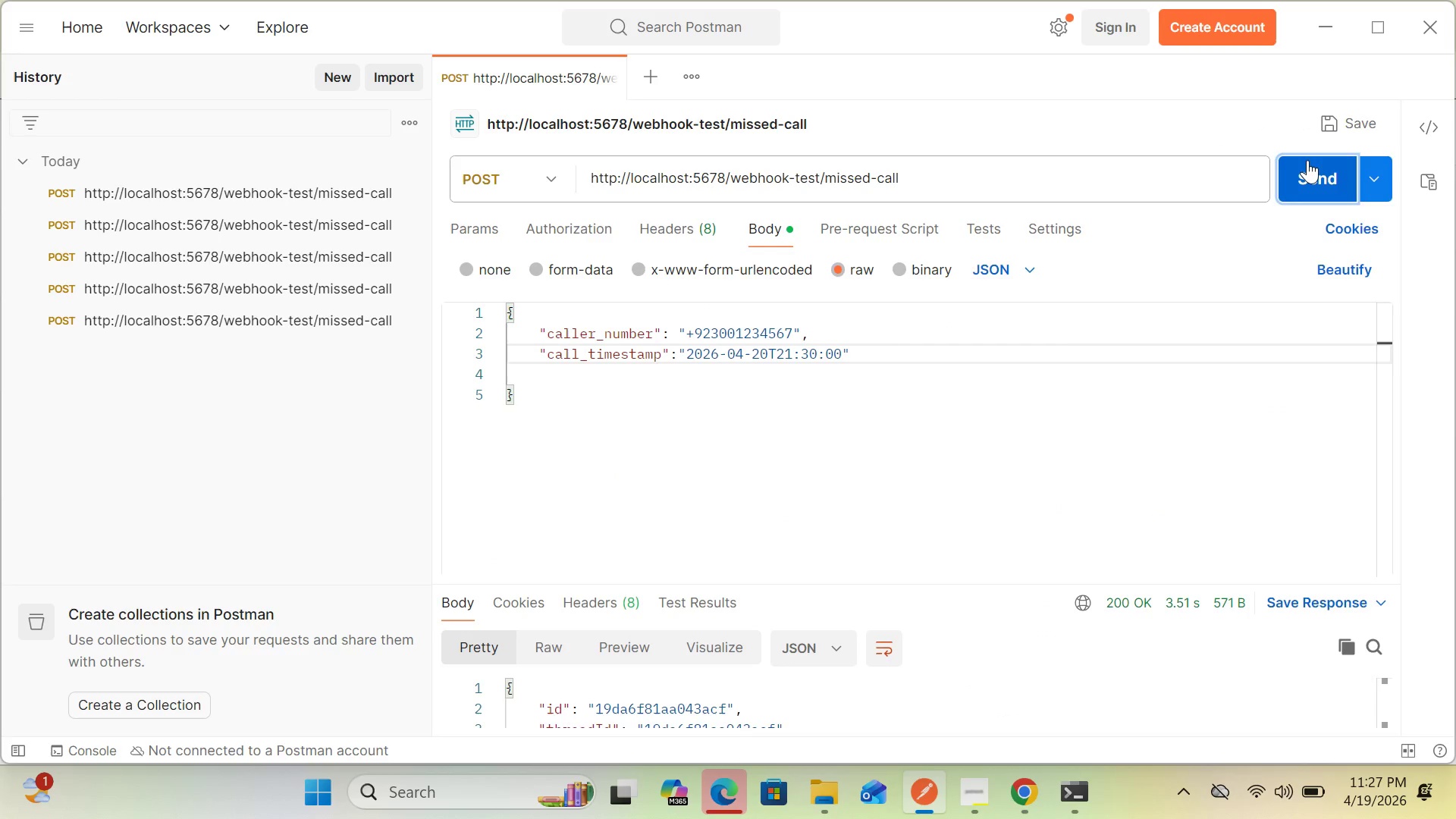 
left_click([1307, 160])
 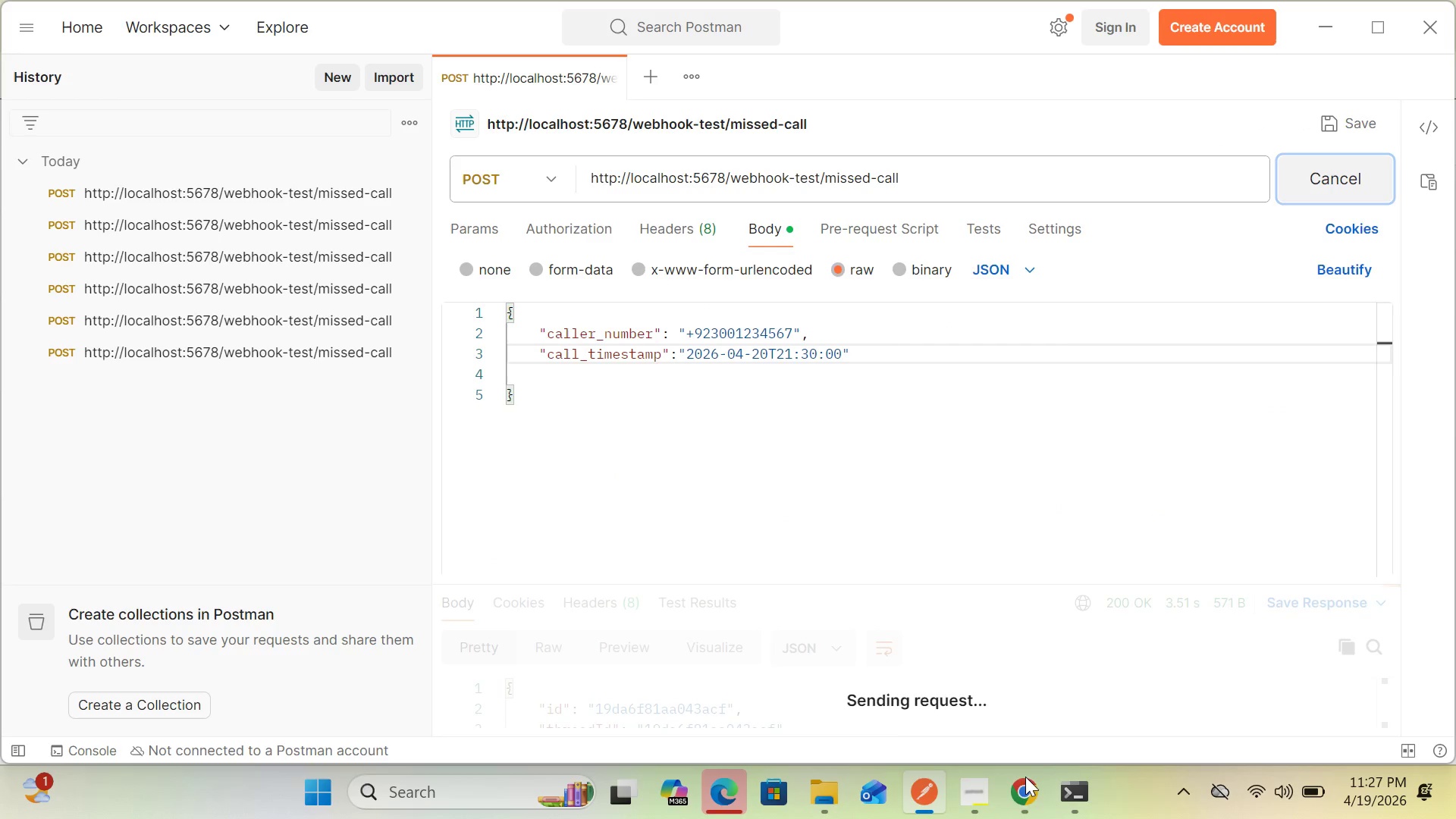 
left_click([1026, 800])
 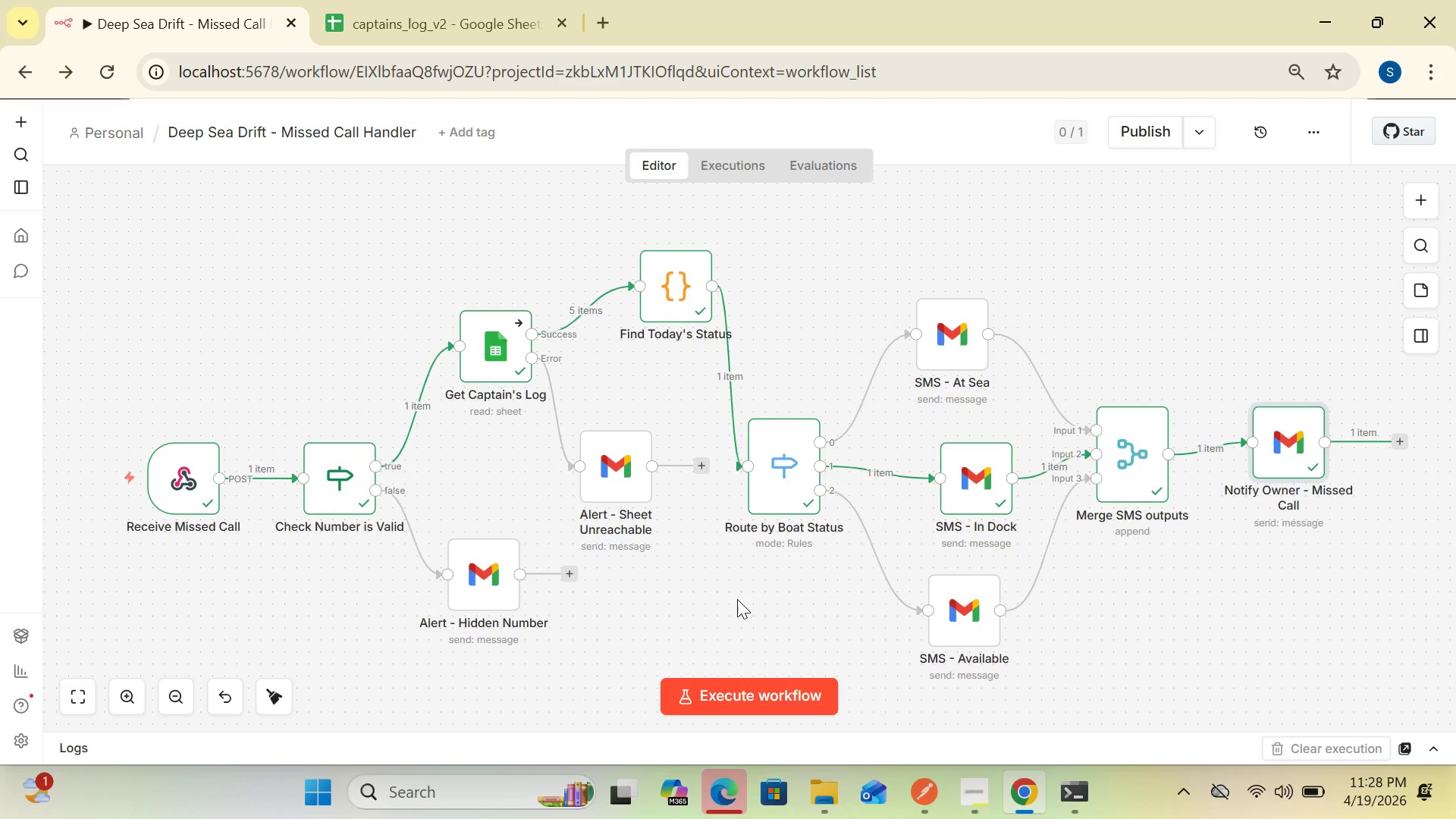 
wait(56.3)
 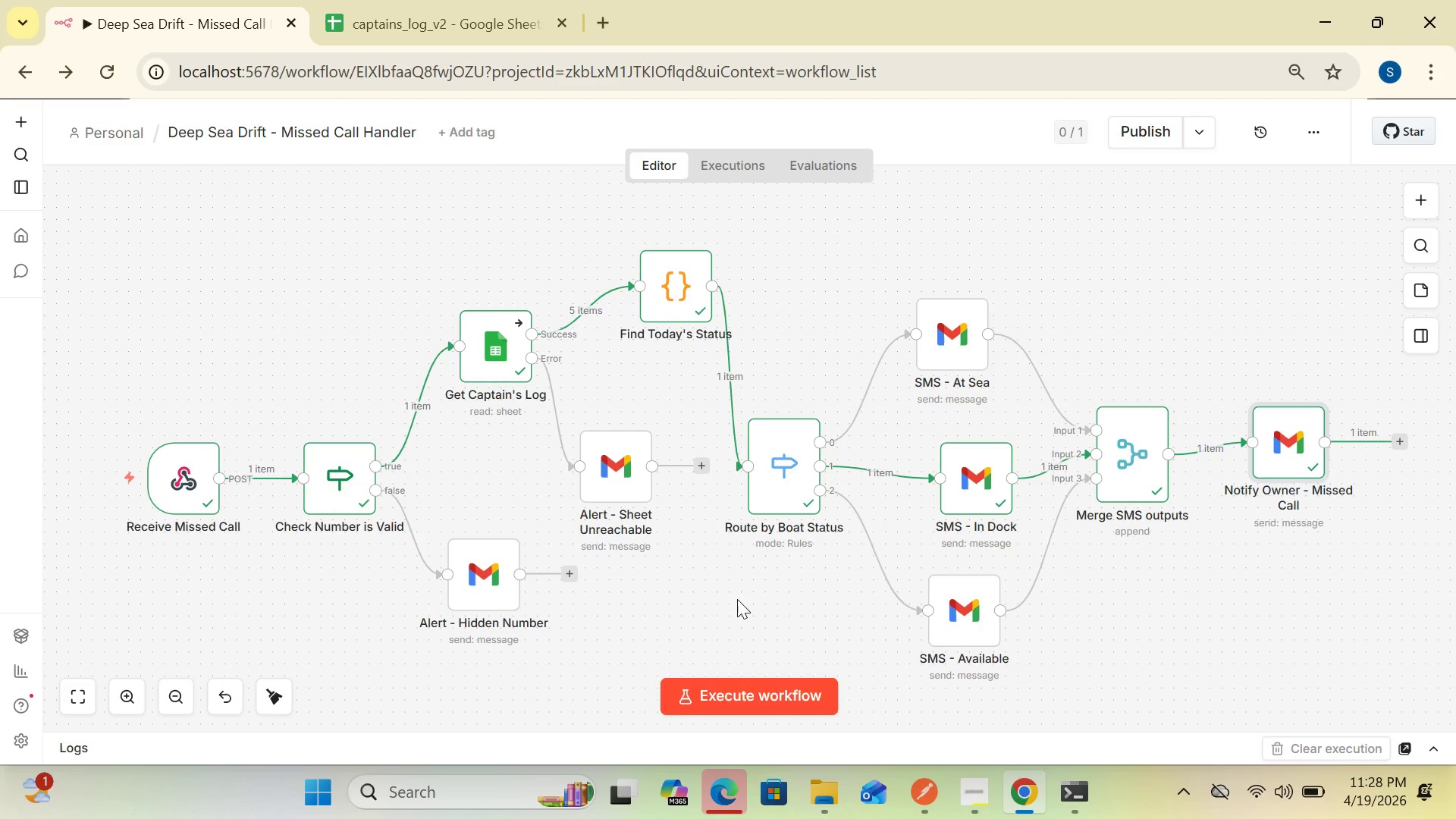 
double_click([439, 37])
 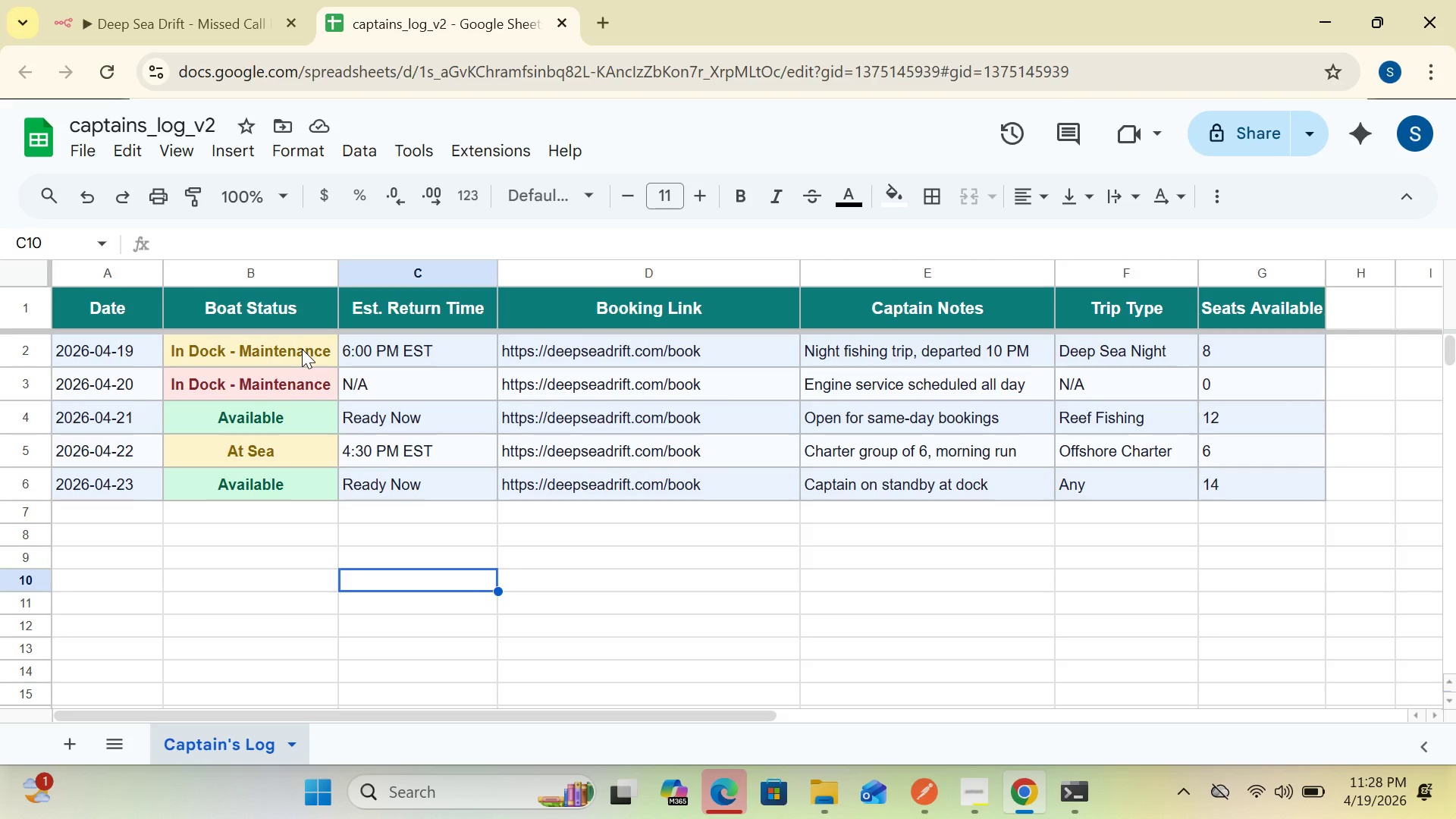 
wait(14.11)
 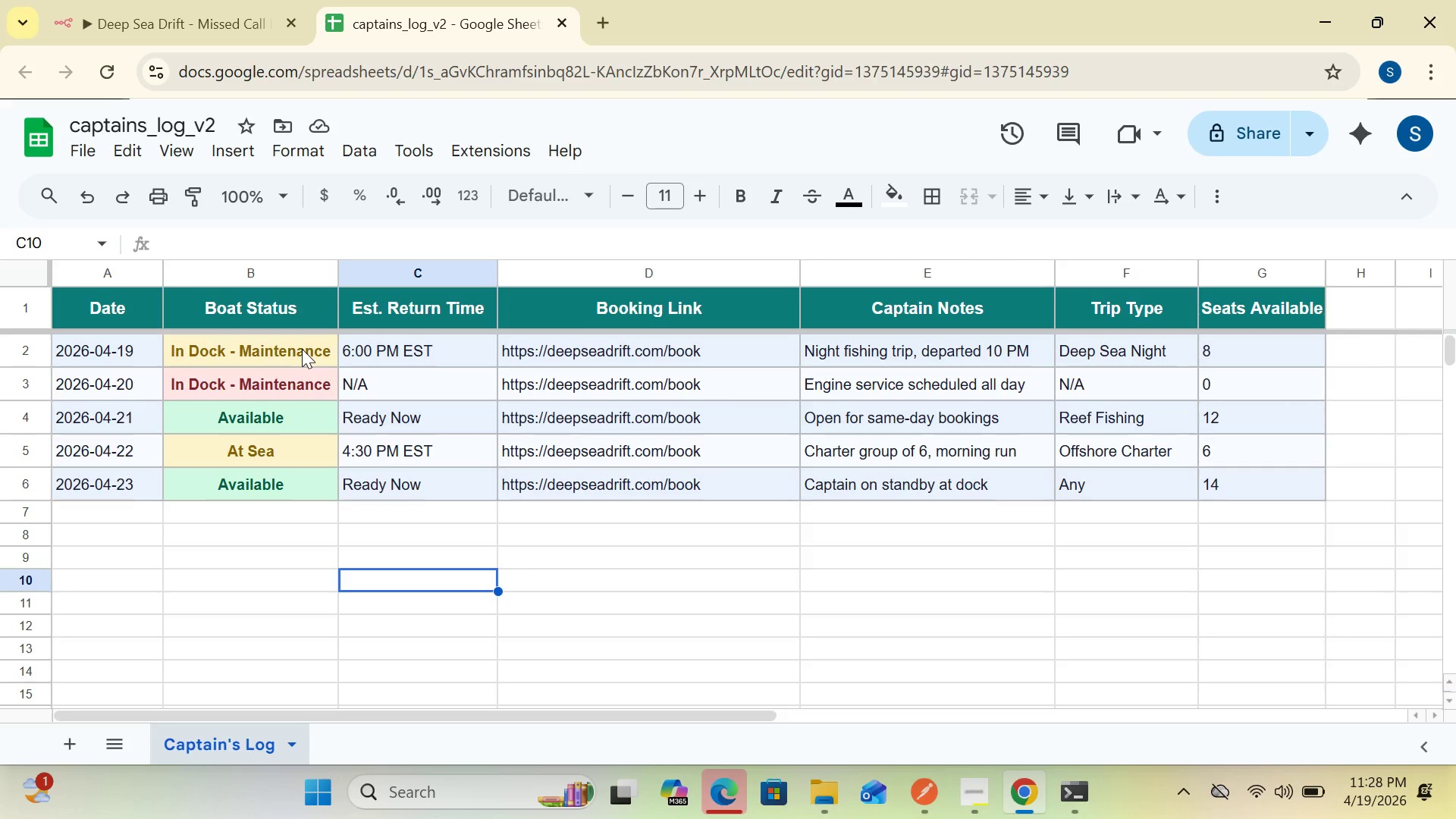 
left_click([303, 348])
 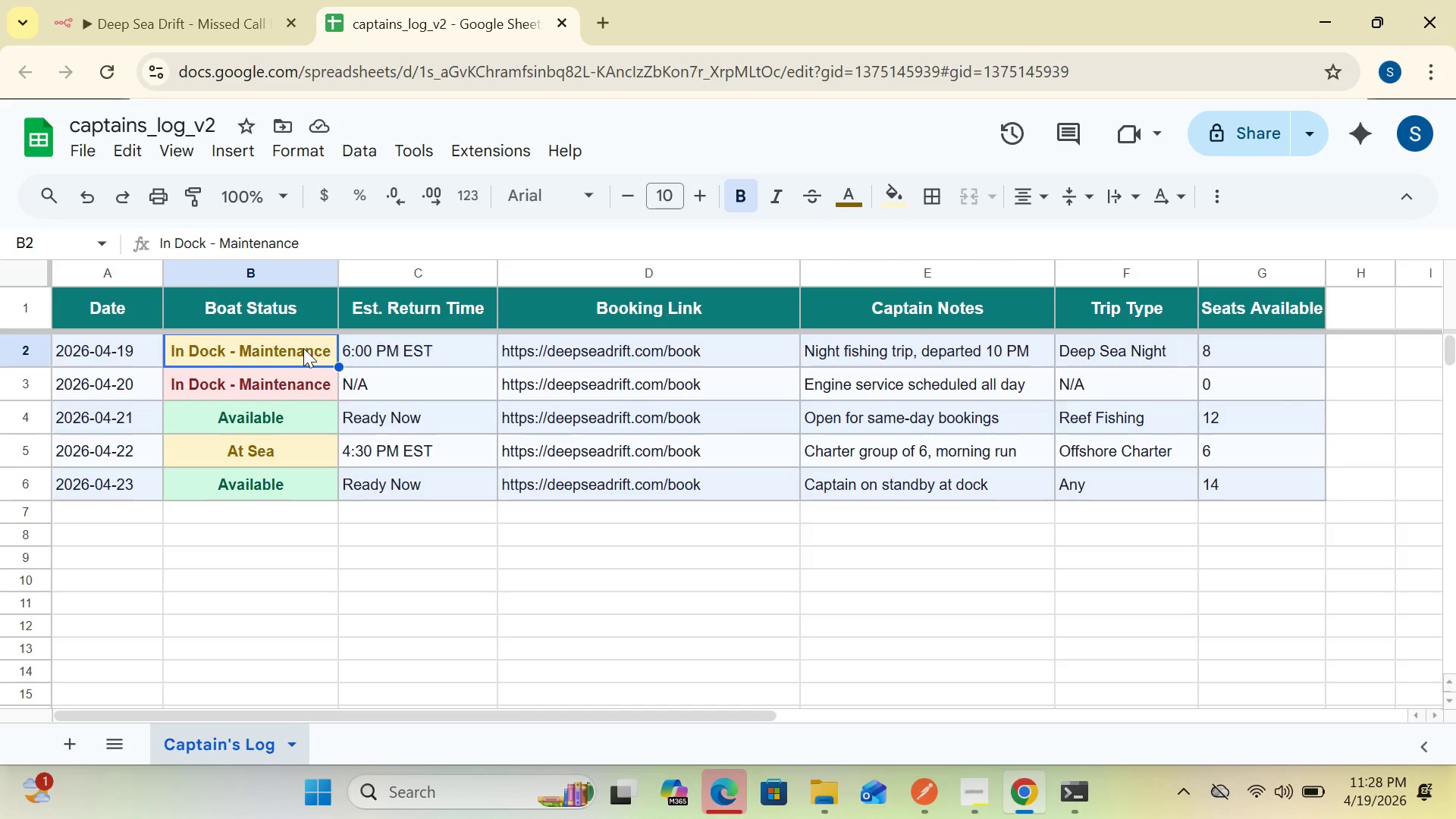 
type([Delete]Available)
 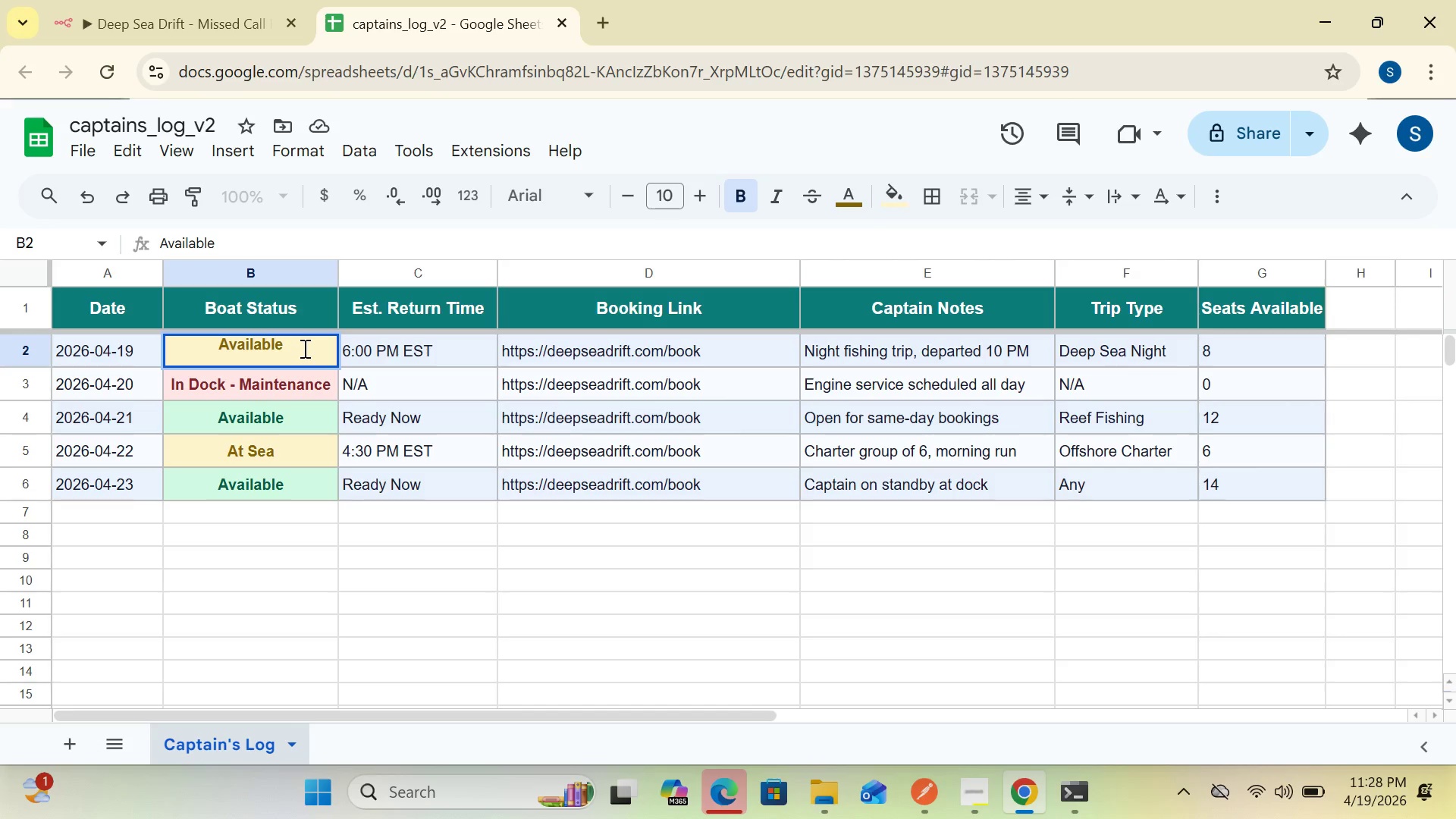 
wait(8.75)
 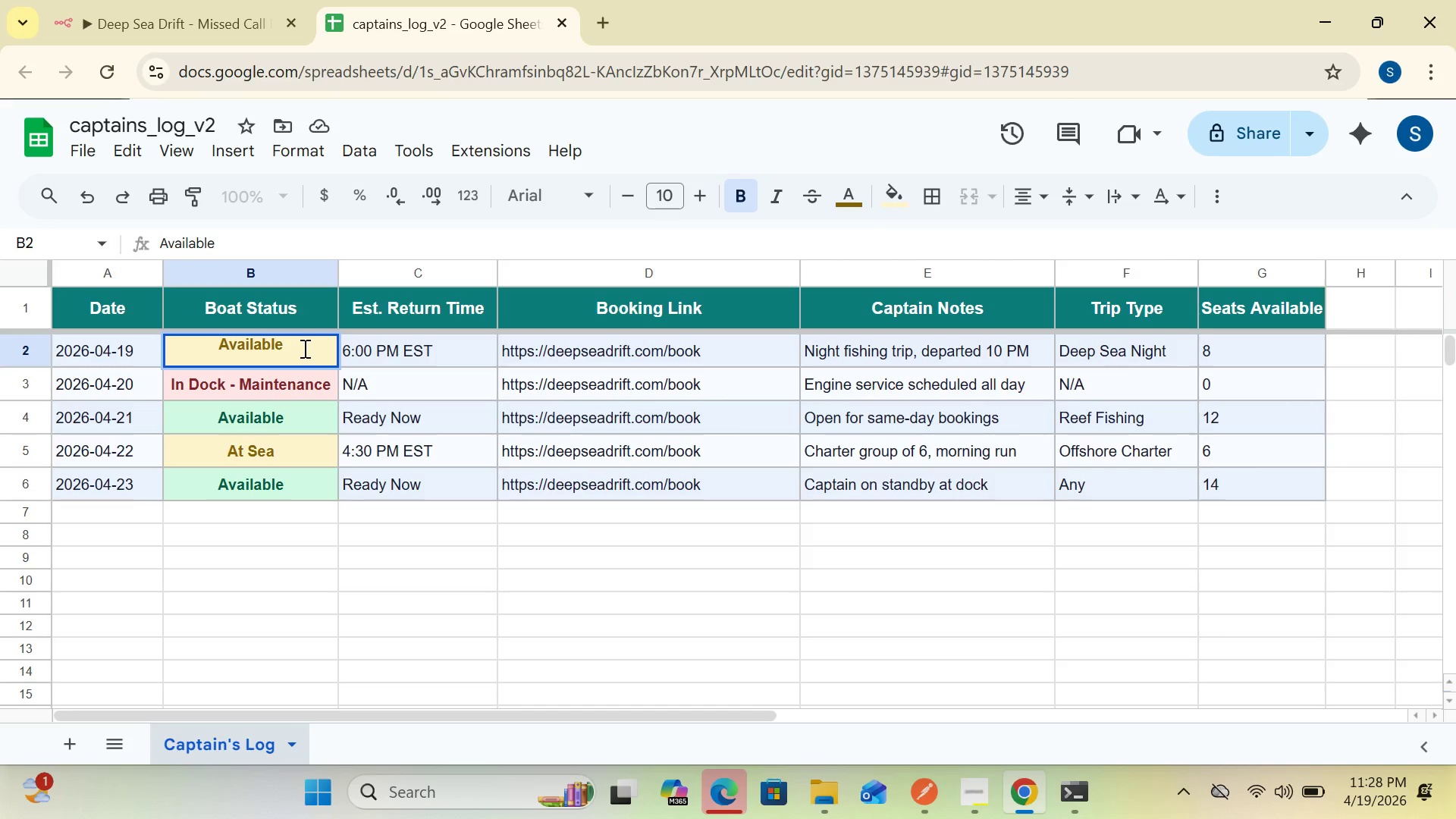 
left_click([448, 539])
 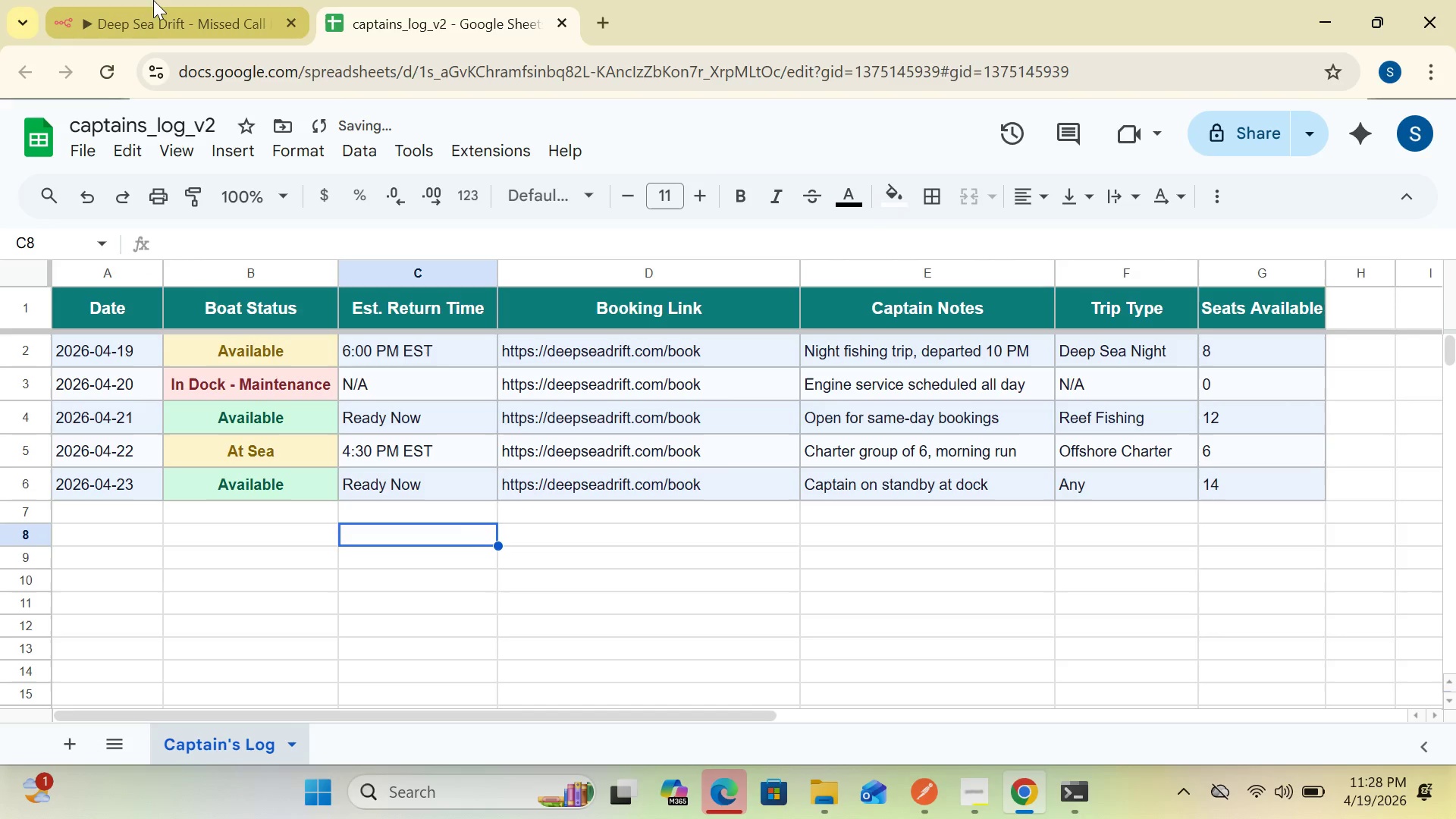 
left_click([156, 25])
 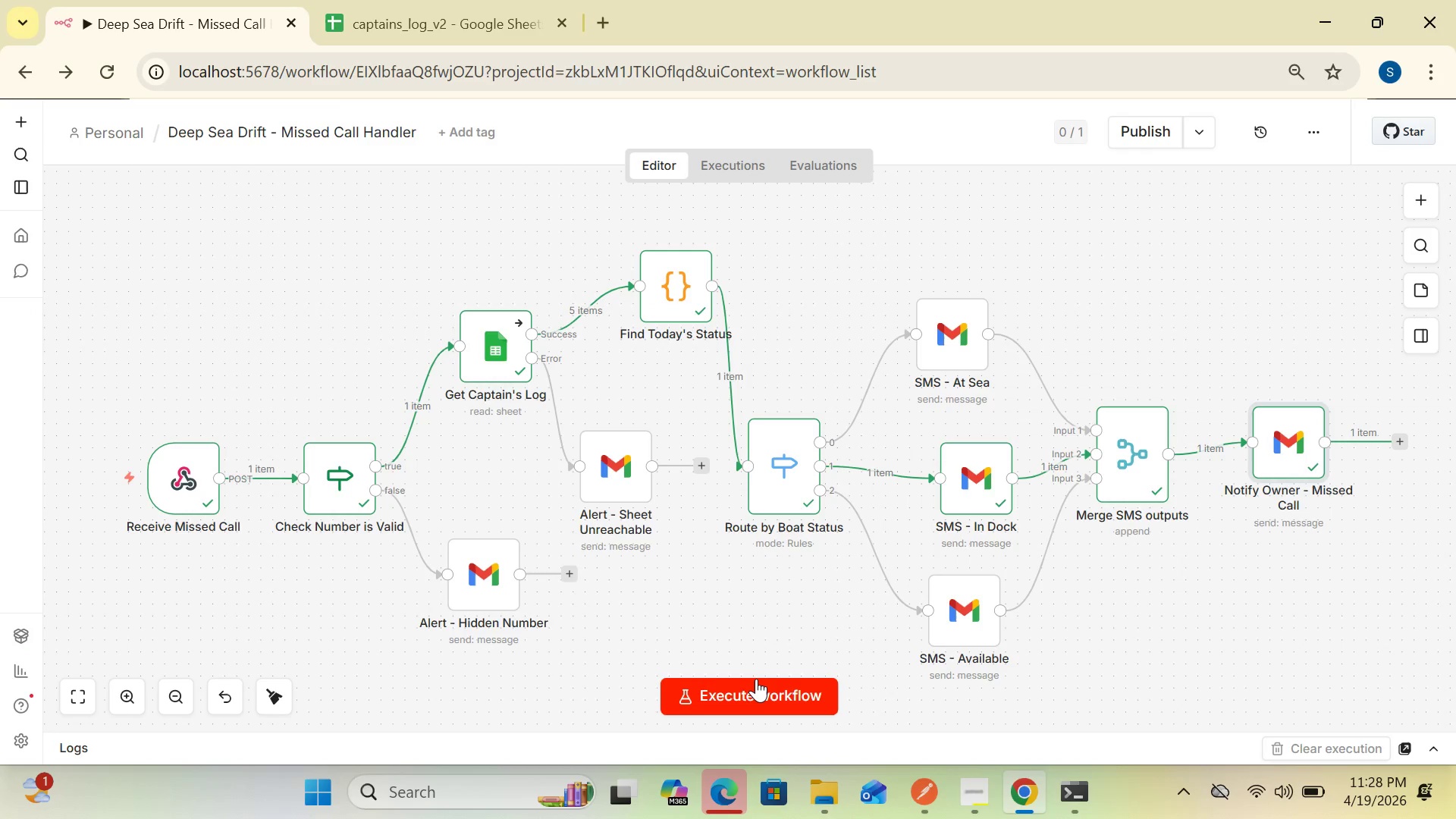 
left_click([756, 681])
 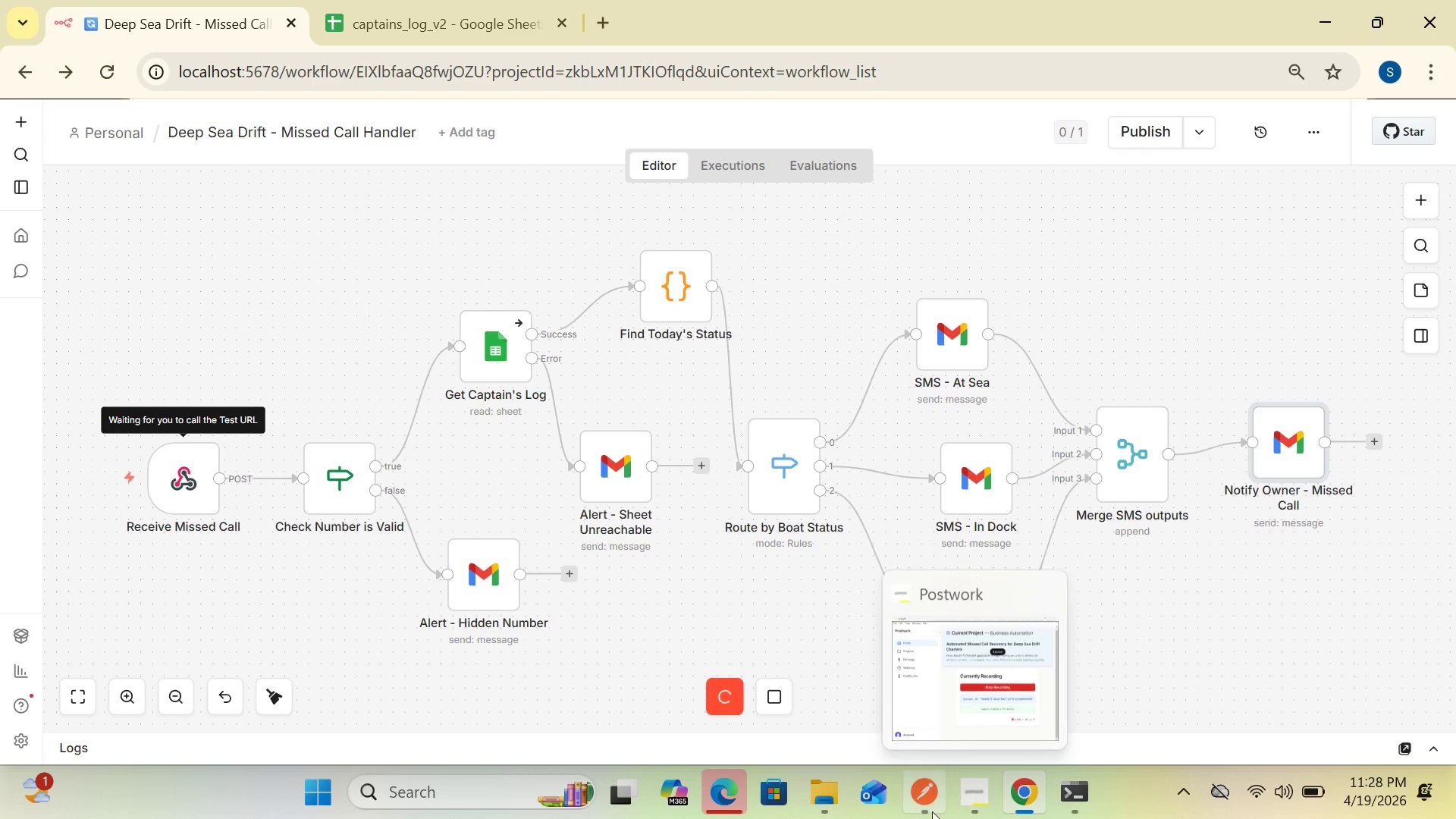 
left_click([925, 802])
 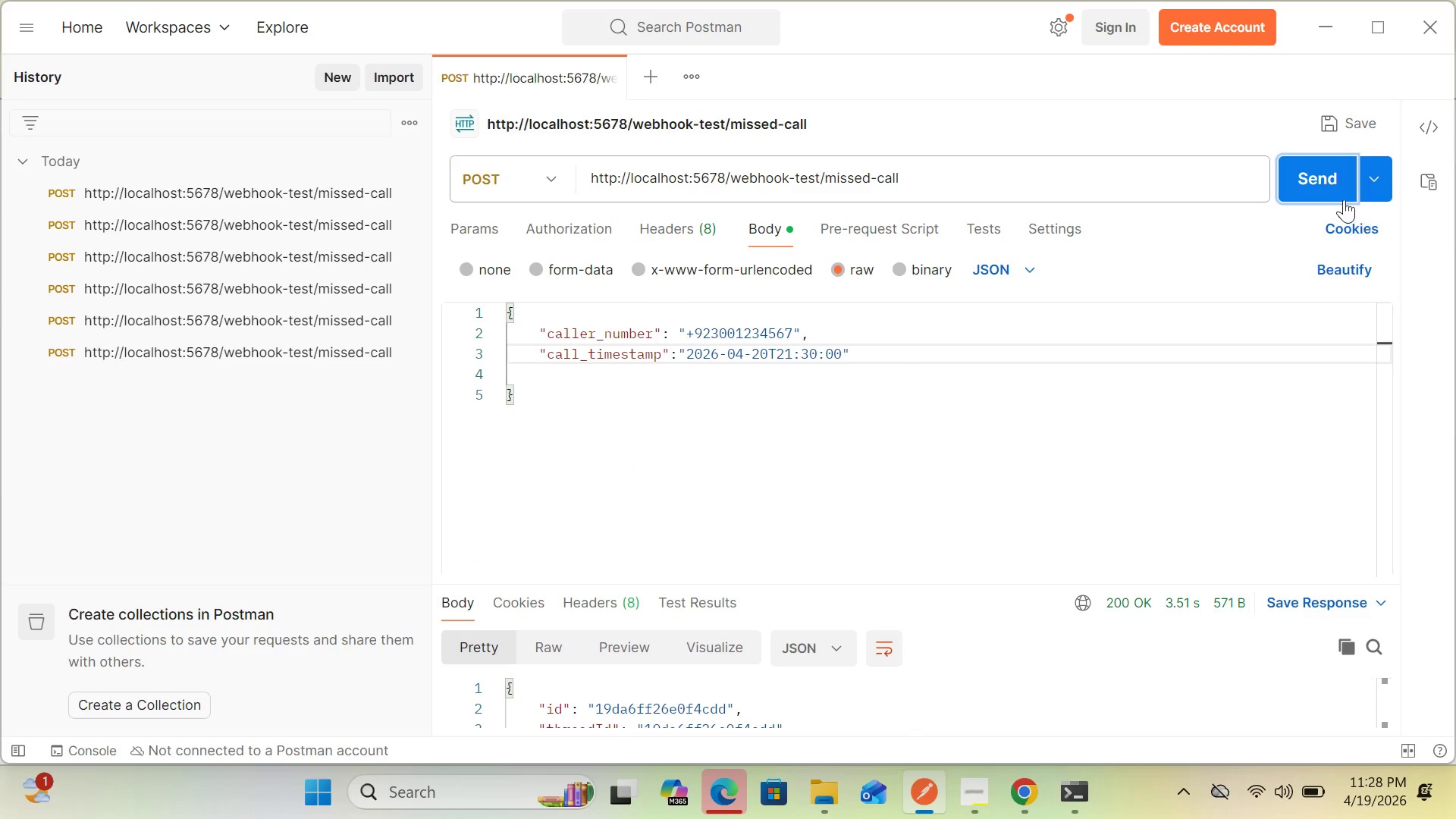 
left_click([1336, 193])
 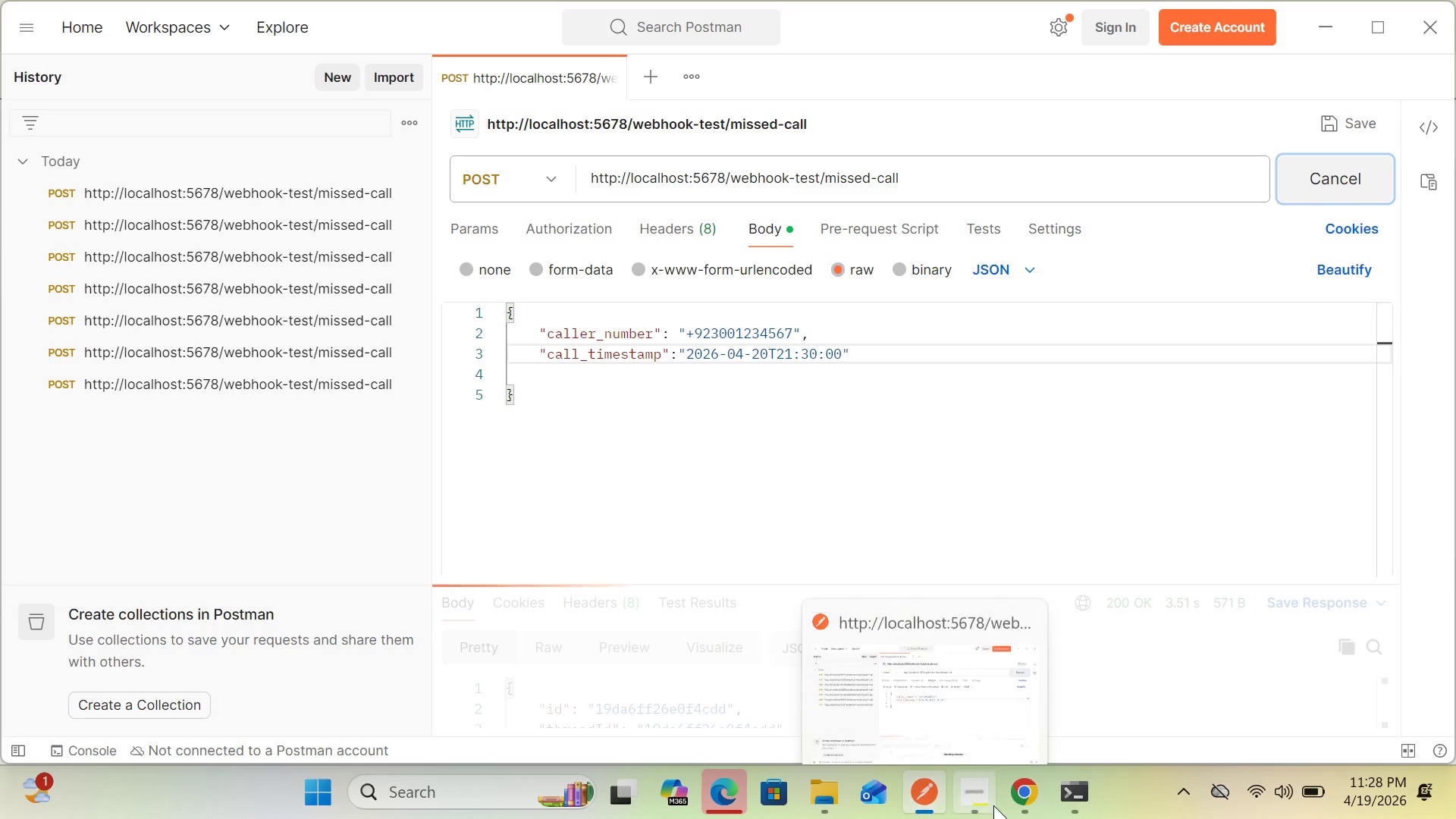 
left_click([1025, 799])
 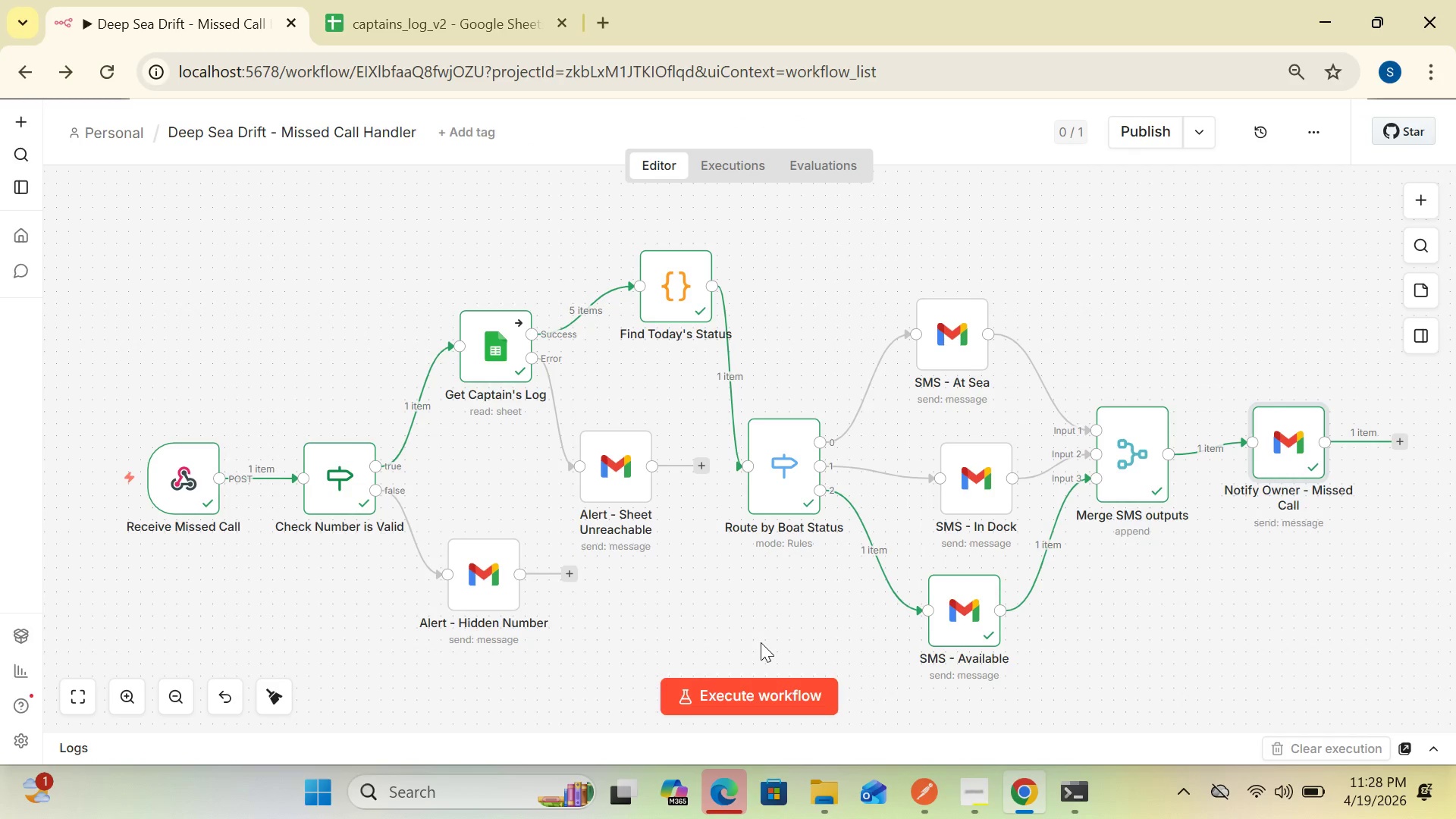 
wait(11.73)
 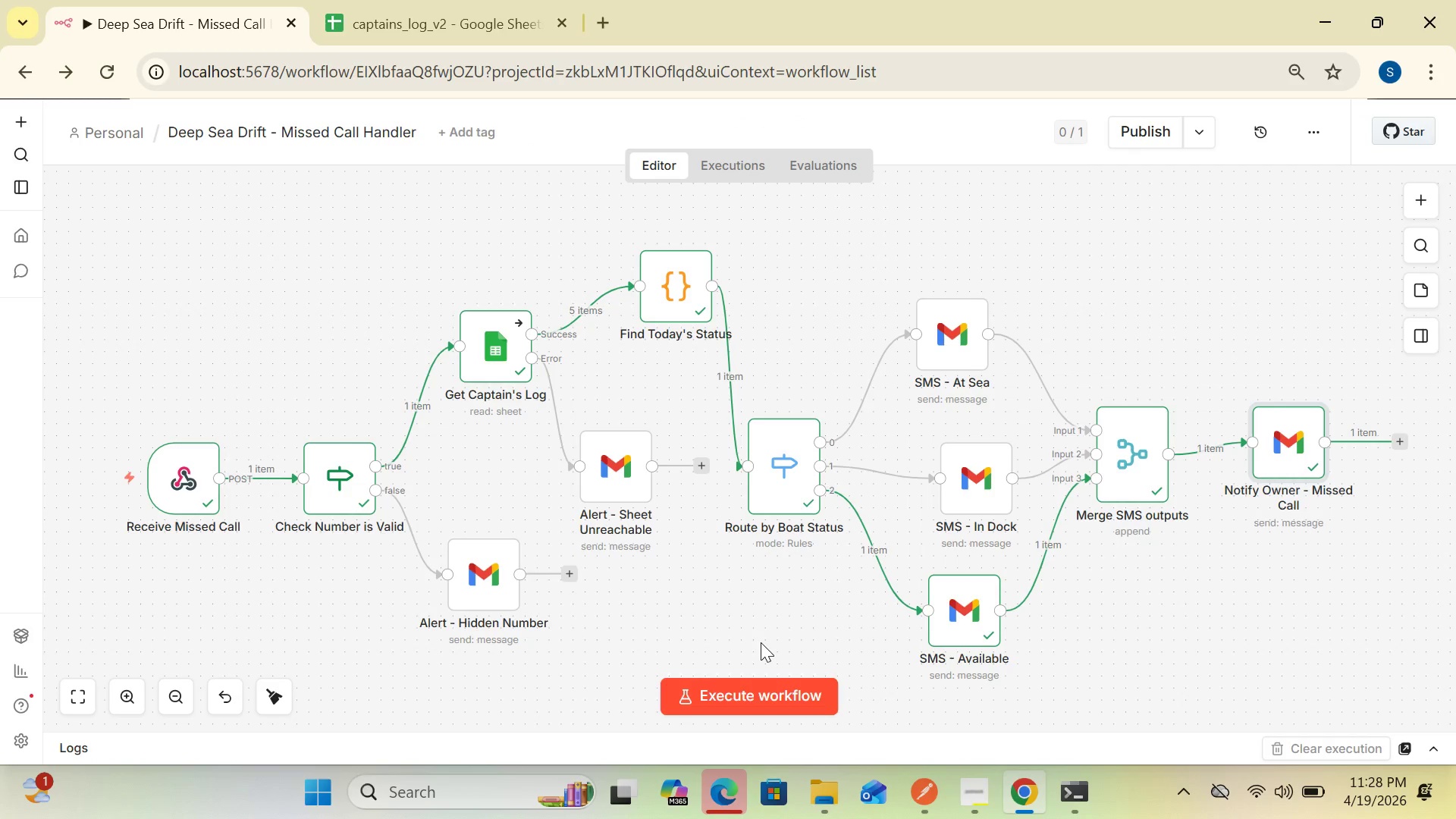 
key(PrintScreen)
 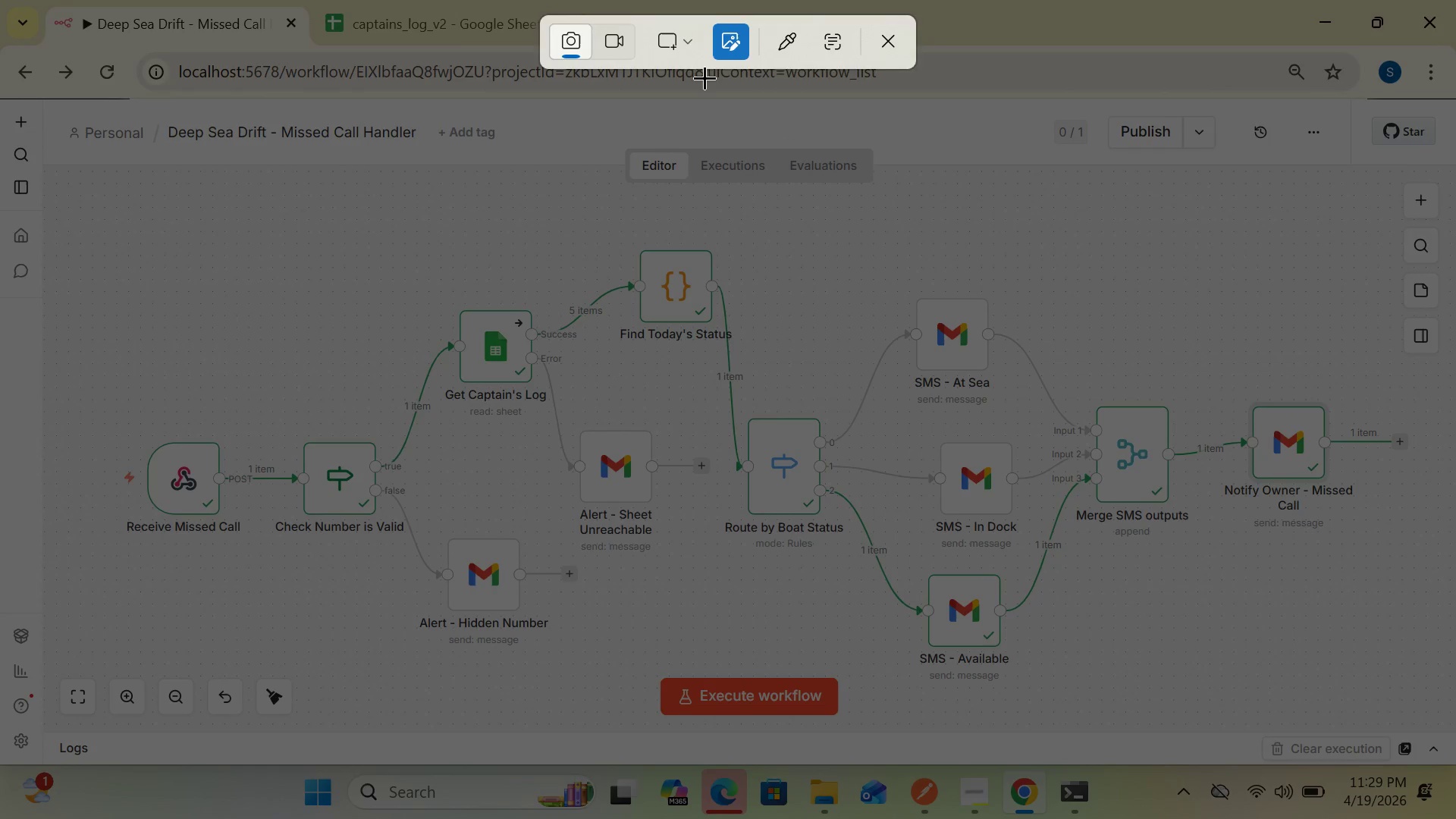 
left_click([694, 39])
 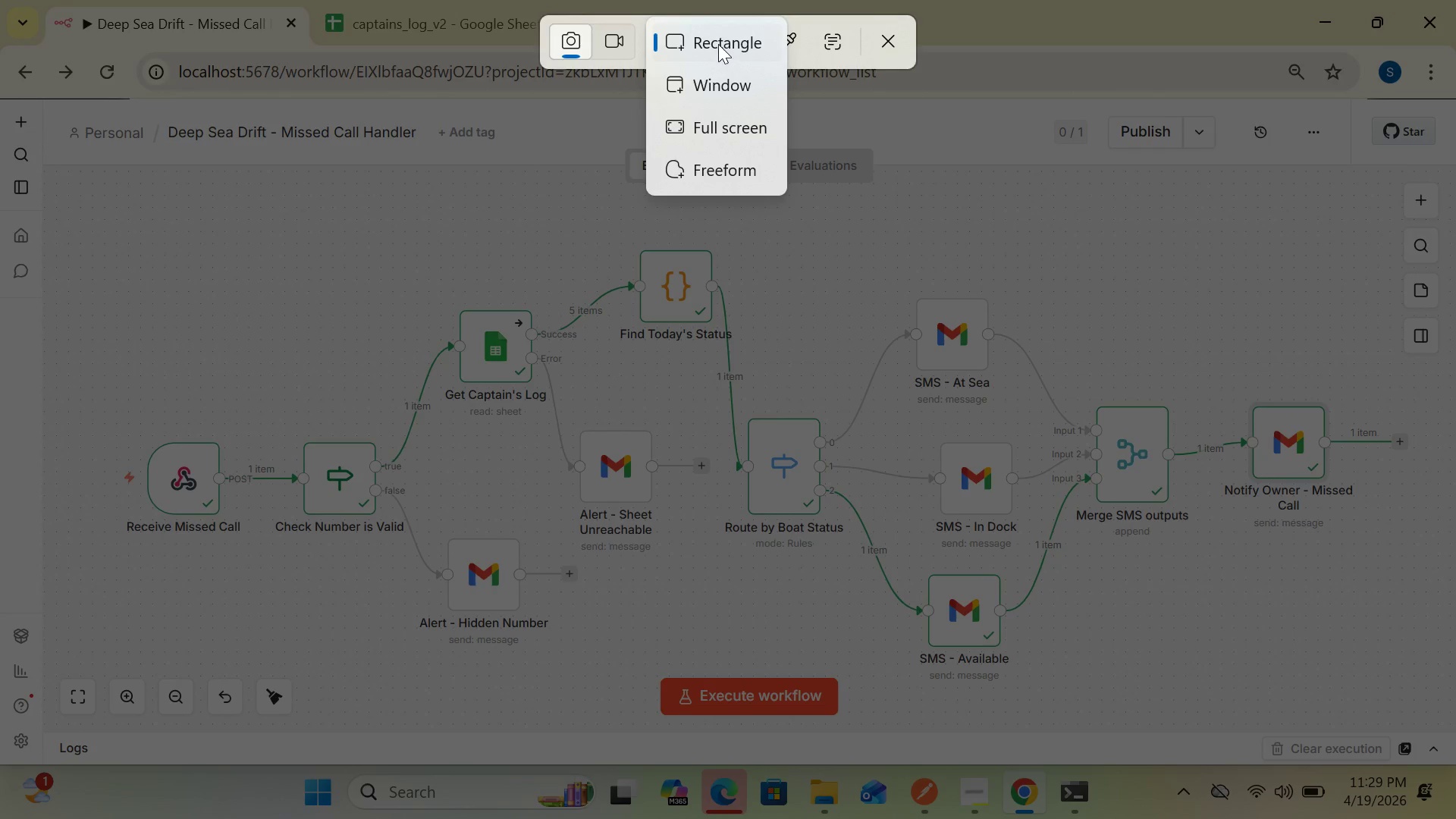 
left_click([718, 44])
 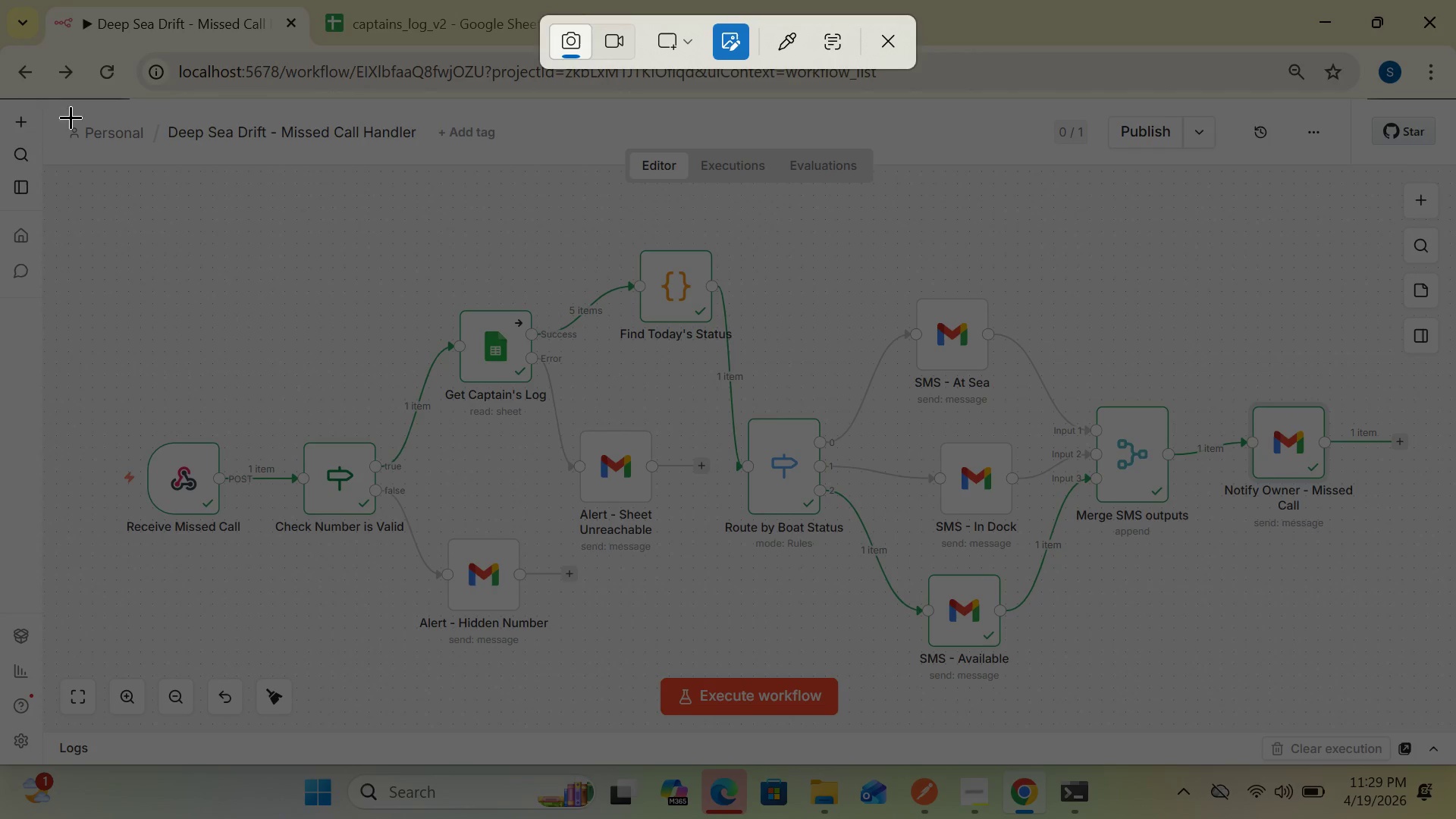 
left_click_drag(start_coordinate=[52, 105], to_coordinate=[1445, 754])
 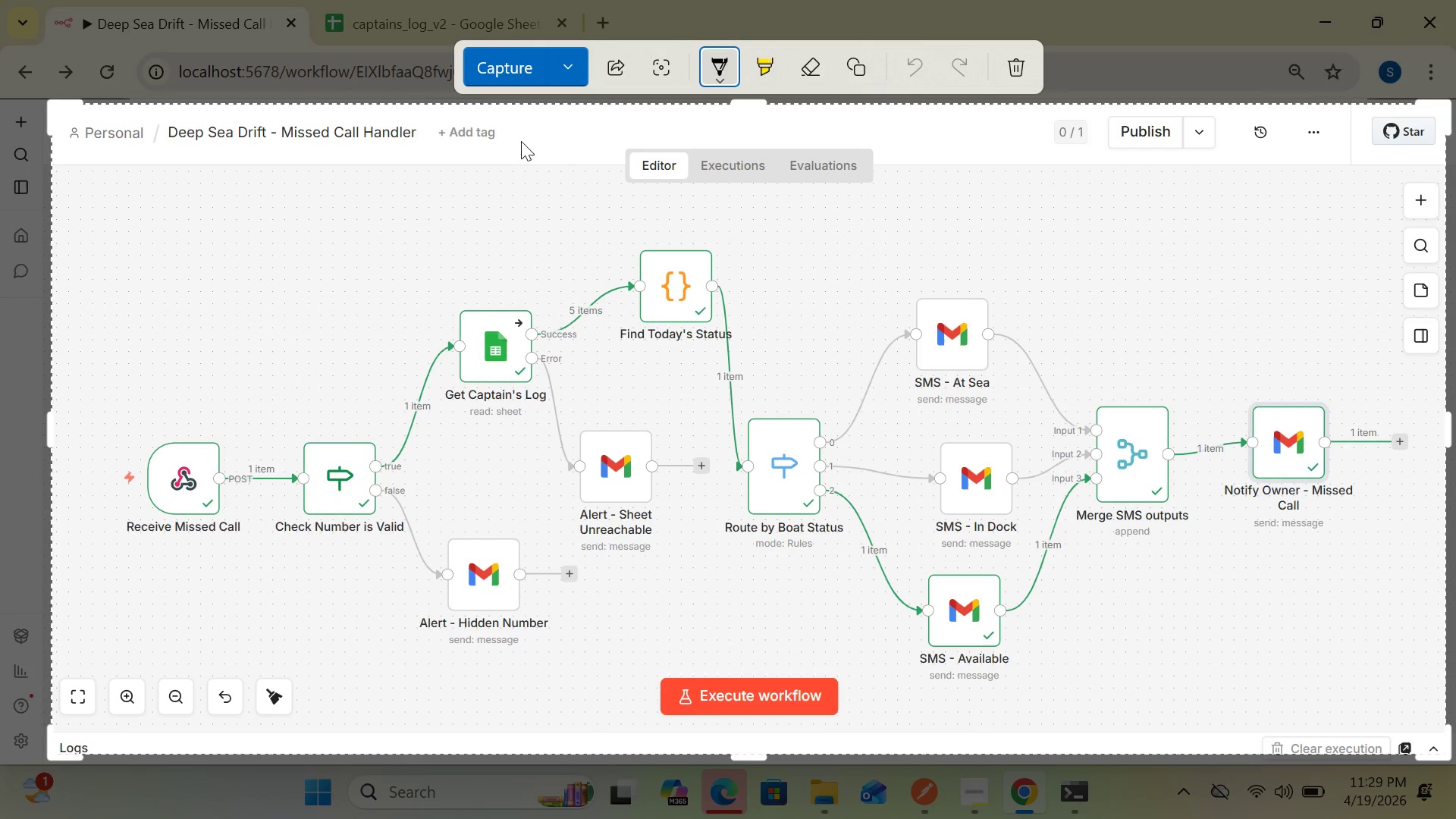 
left_click([510, 62])
 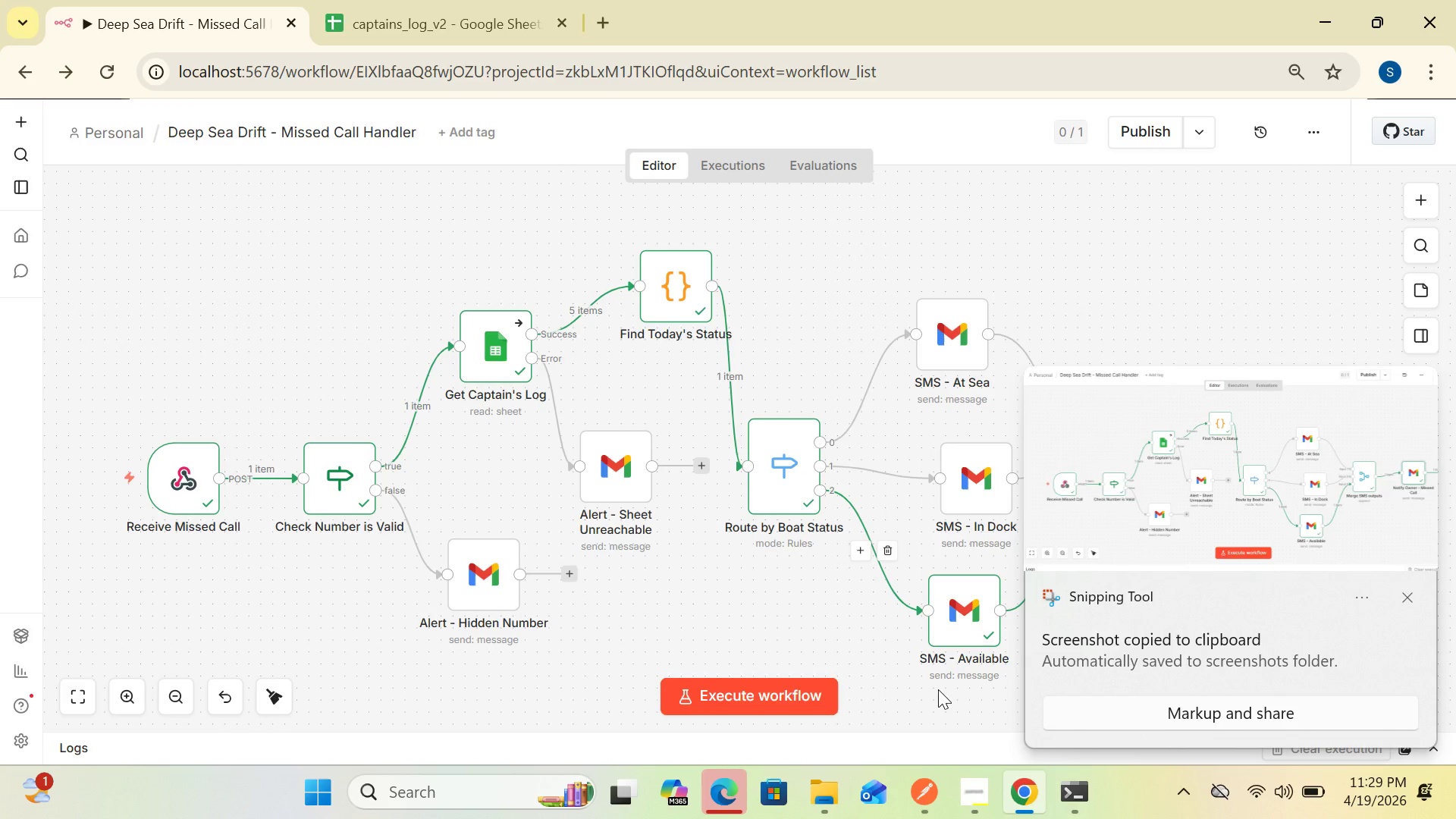 
mouse_move([971, 785])
 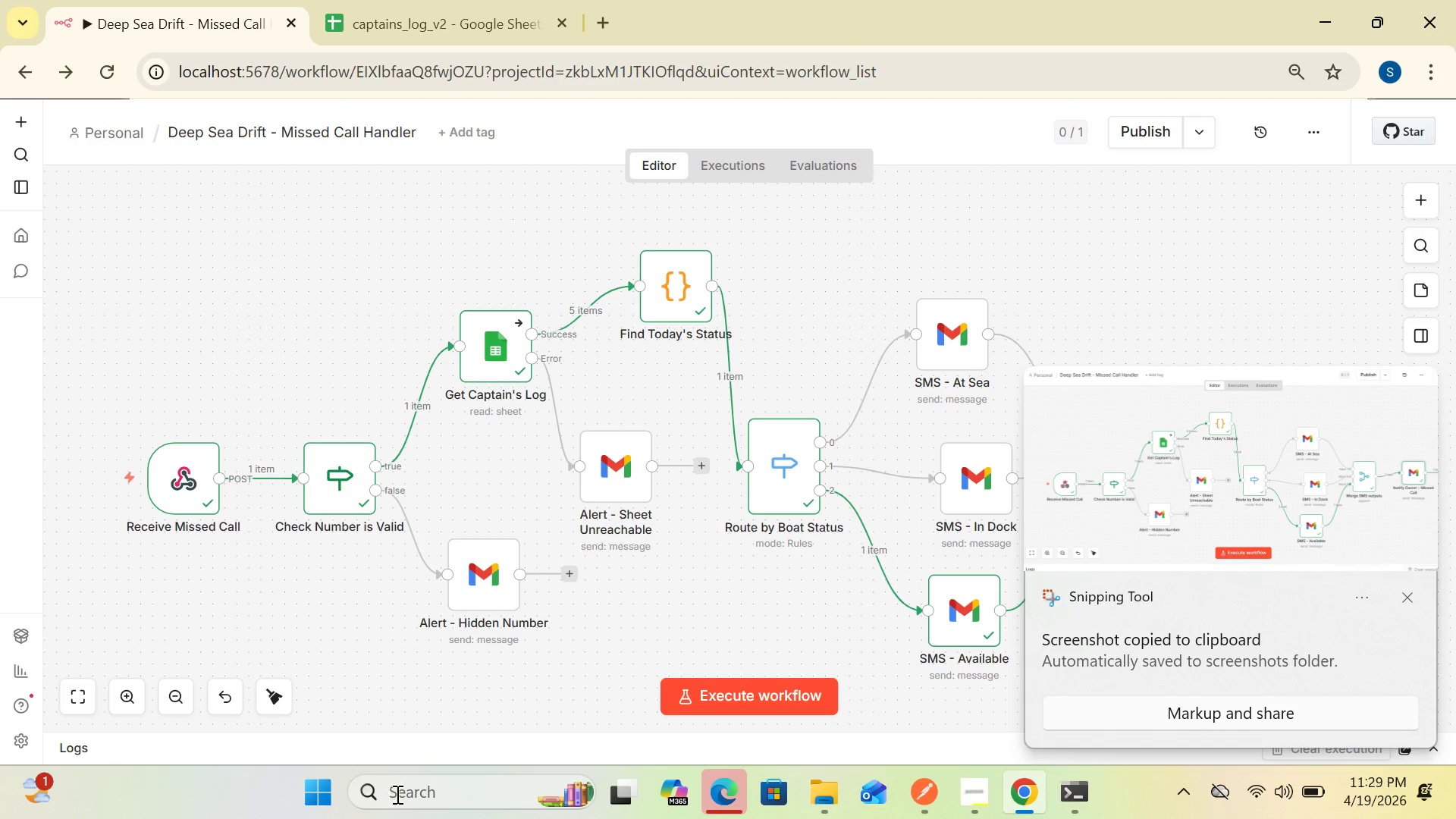 
left_click([402, 794])
 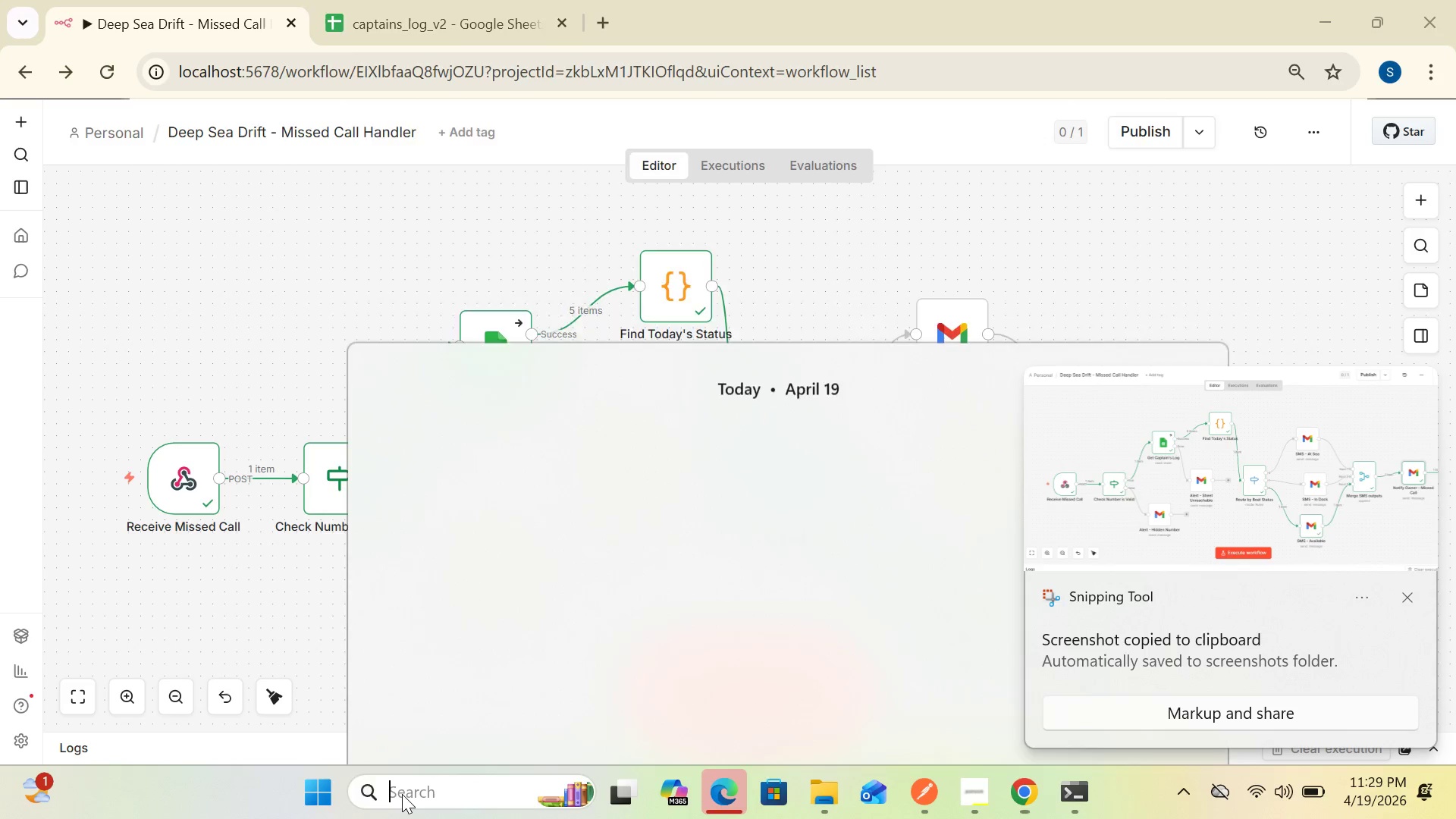 
key(P)
 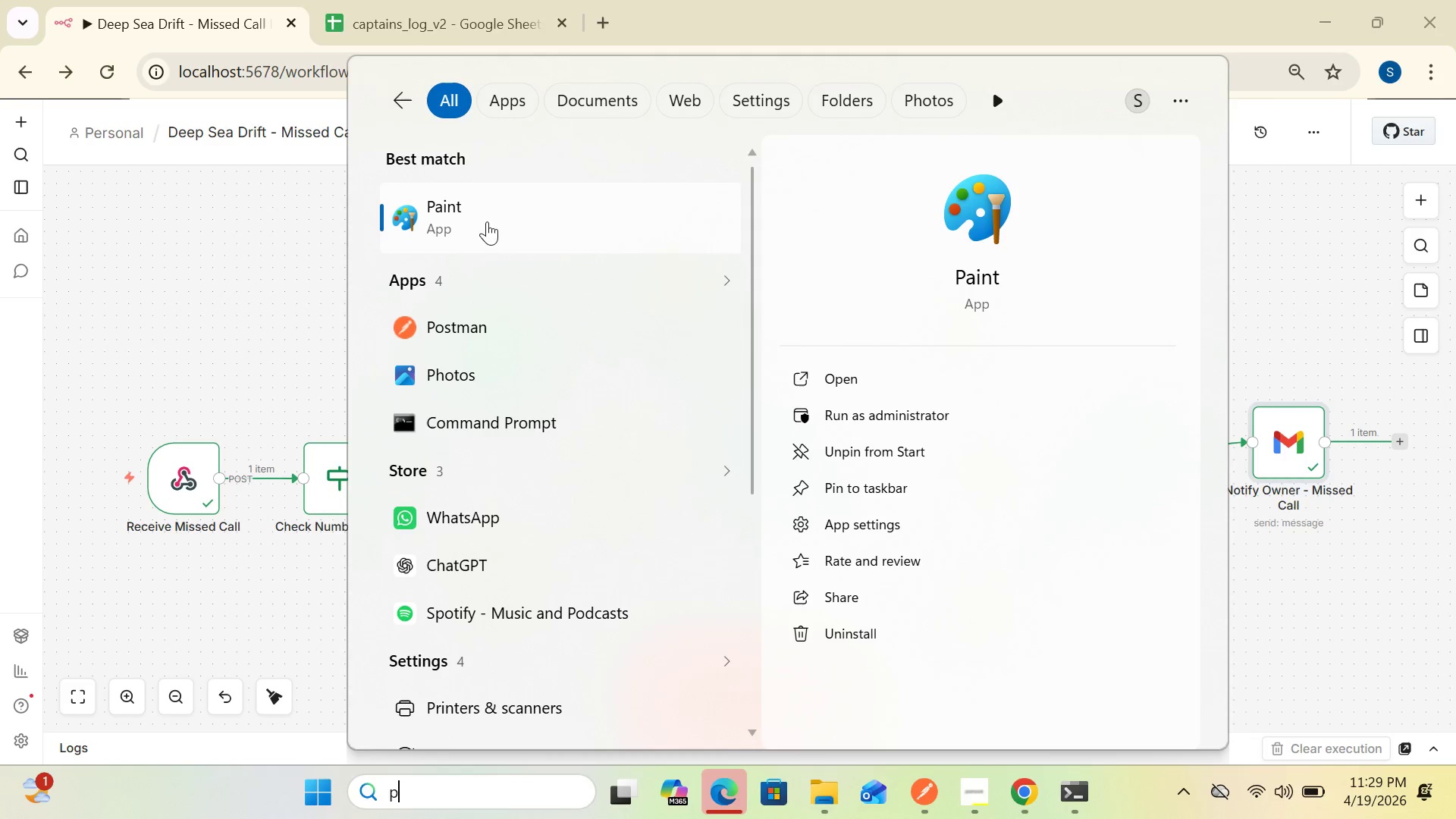 
left_click([496, 201])
 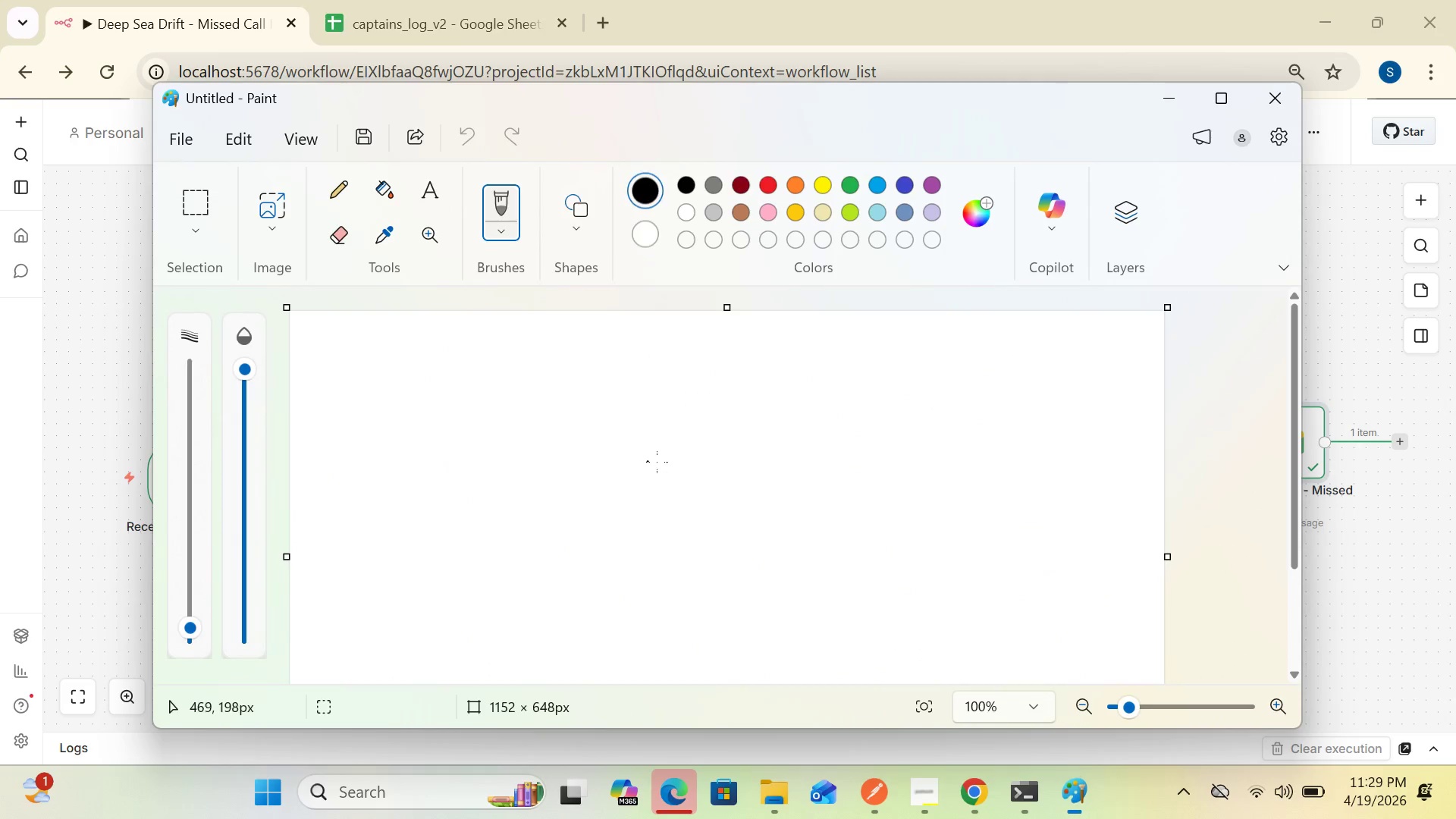 
left_click([676, 469])
 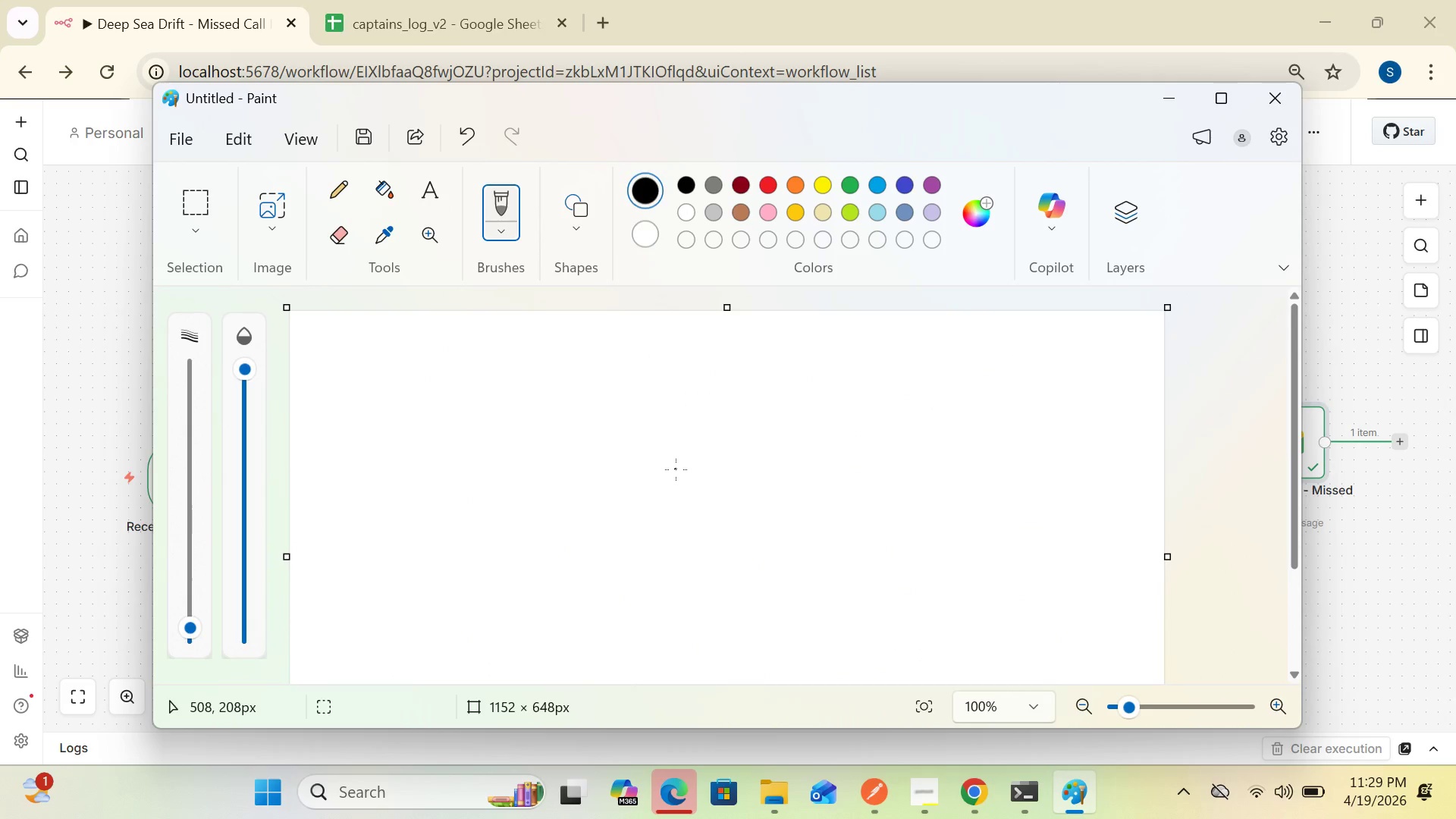 
key(Control+V)
 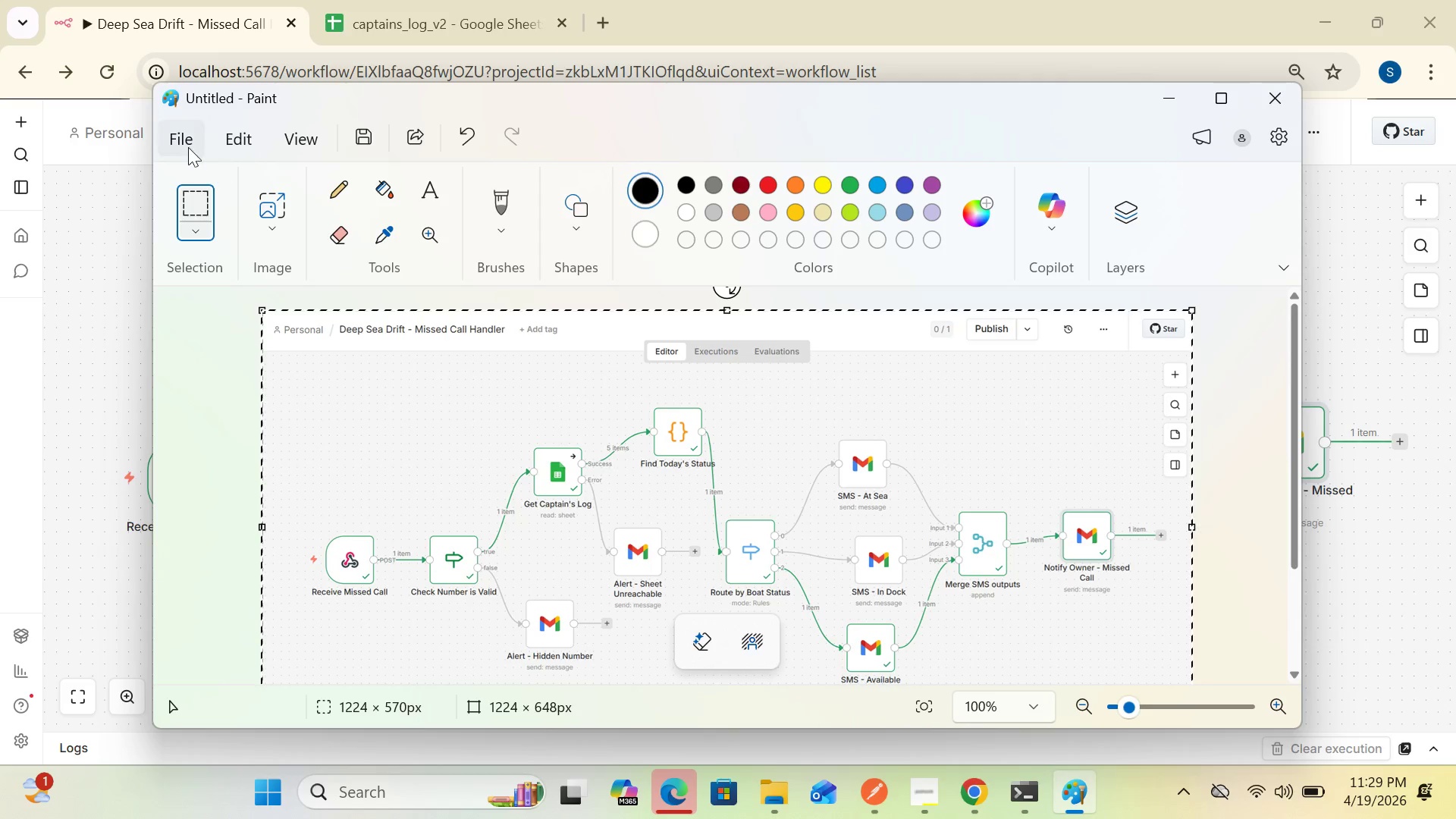 
left_click([182, 141])
 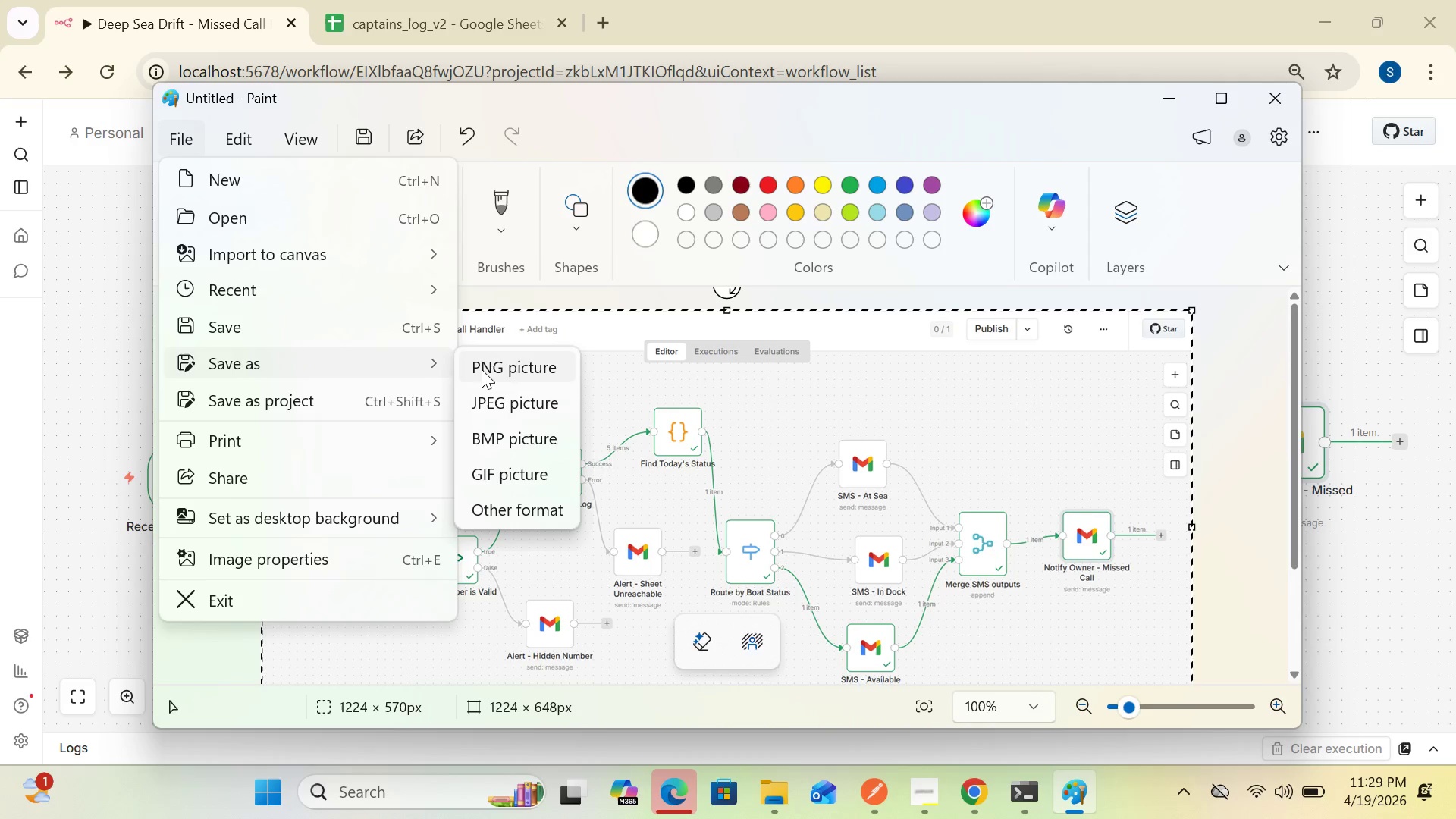 
left_click([499, 370])
 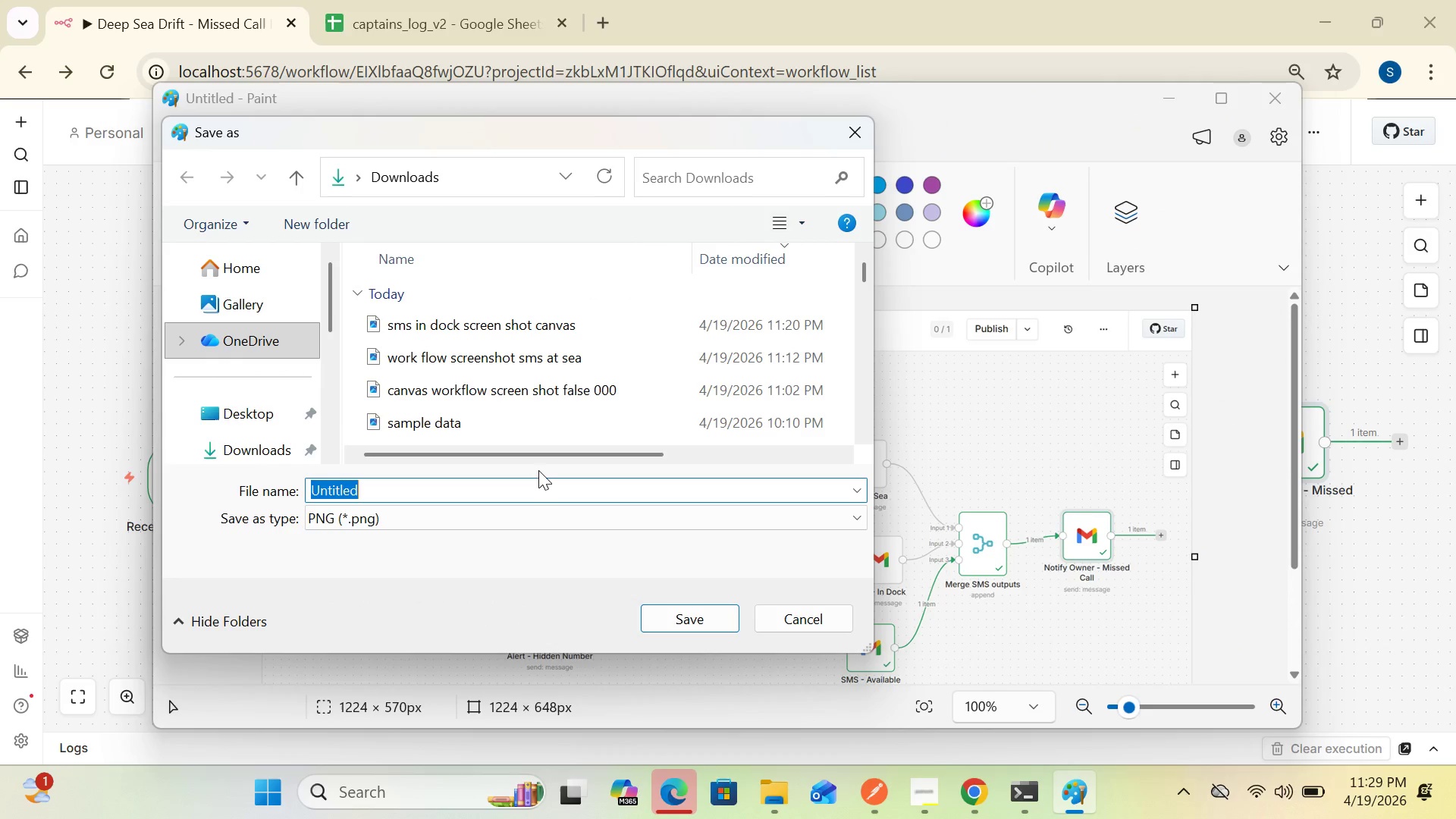 
key(Backspace)
type(canvas)
 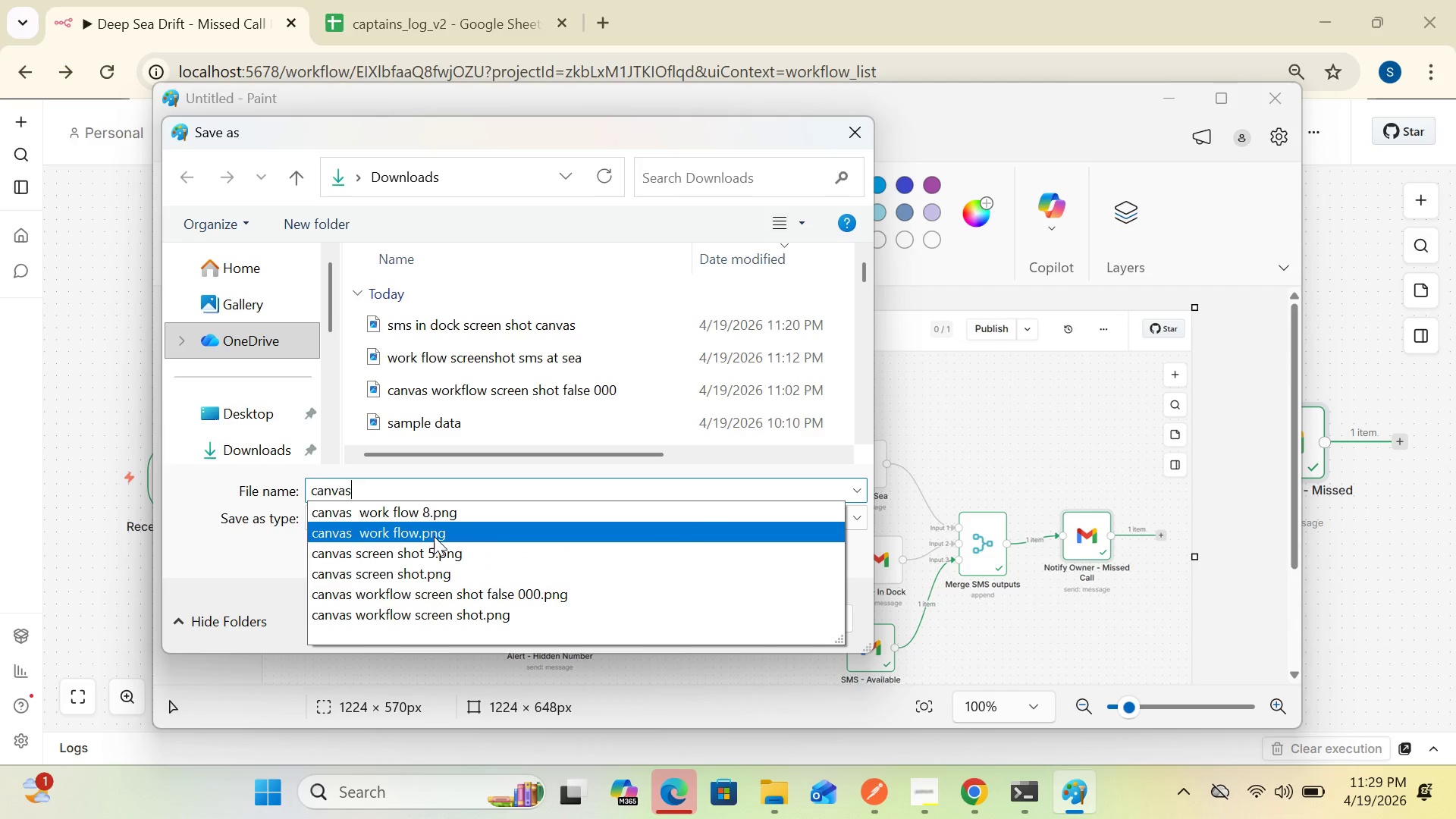 
left_click([434, 536])
 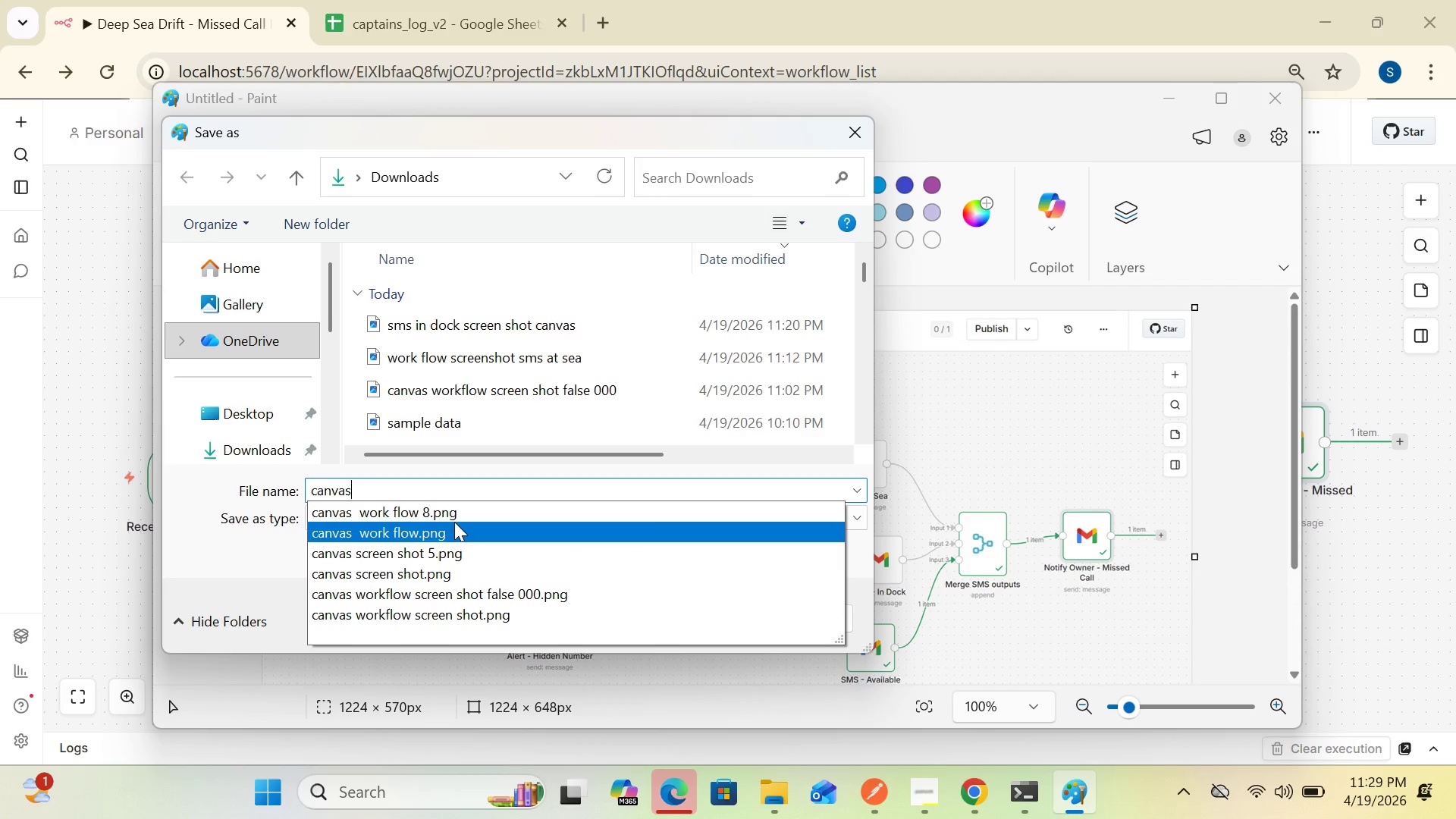 
mouse_move([470, 504])
 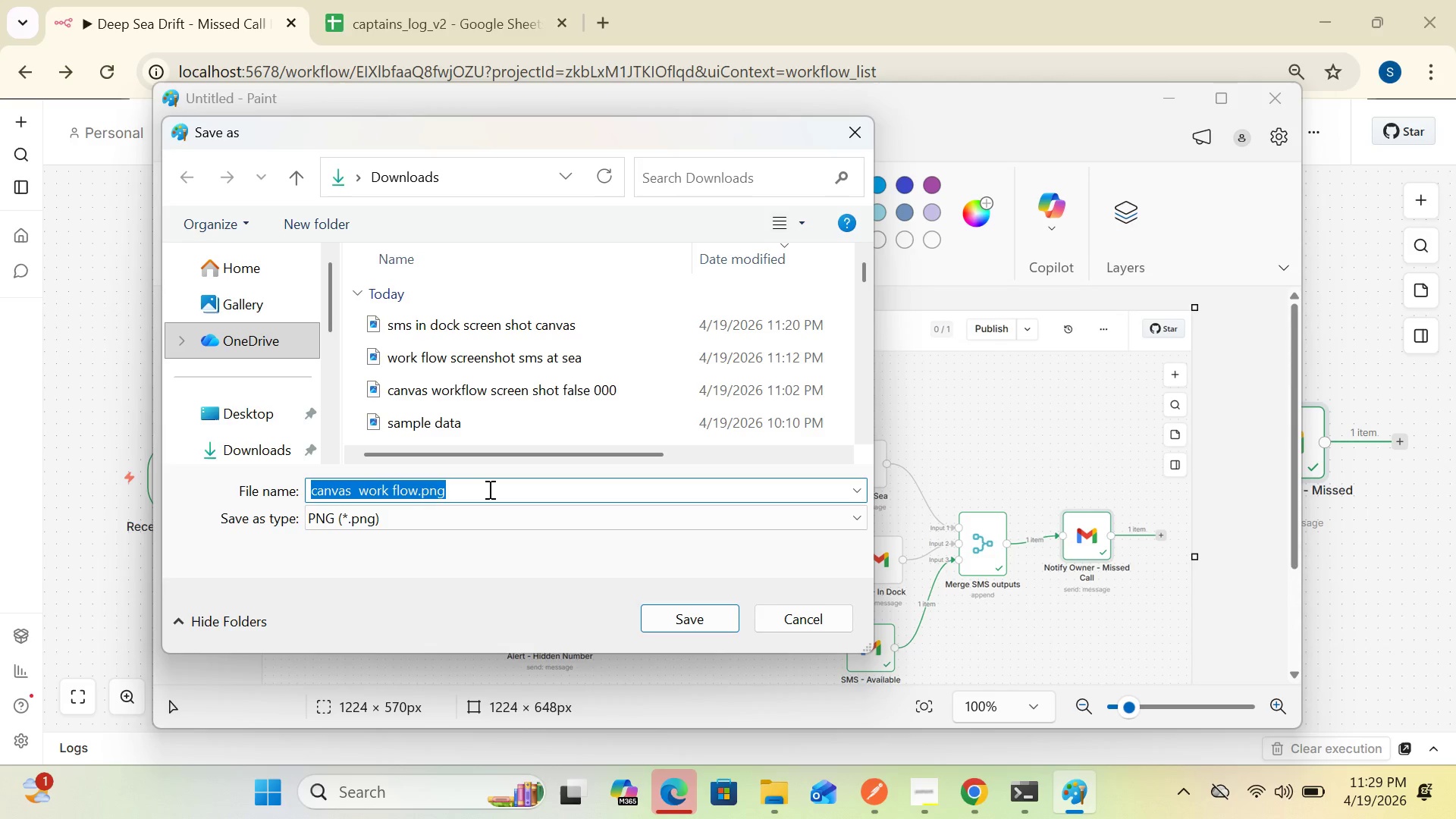 
left_click([488, 489])
 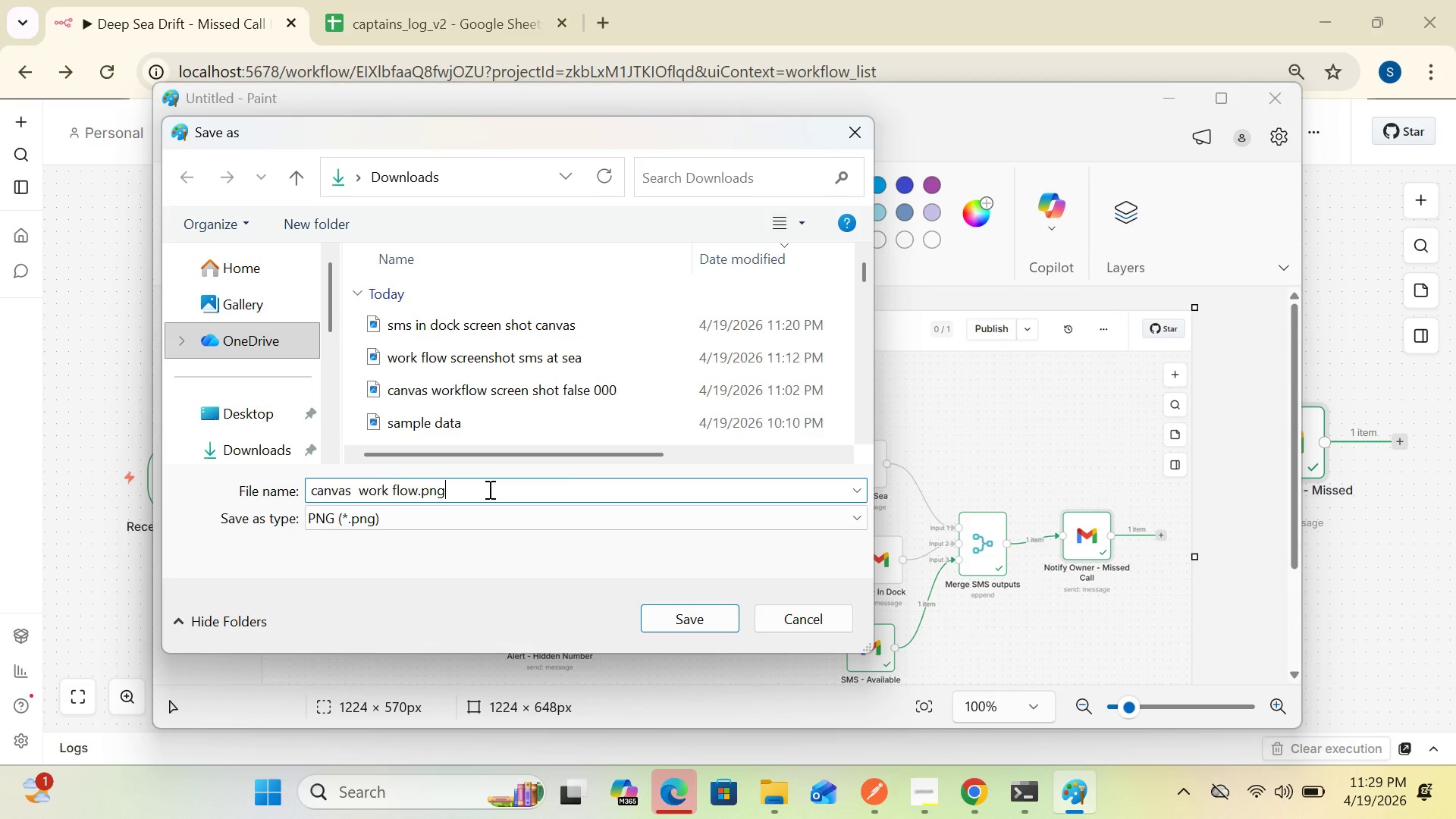 
key(Backspace)
key(Backspace)
key(Backspace)
key(Backspace)
type( available)
 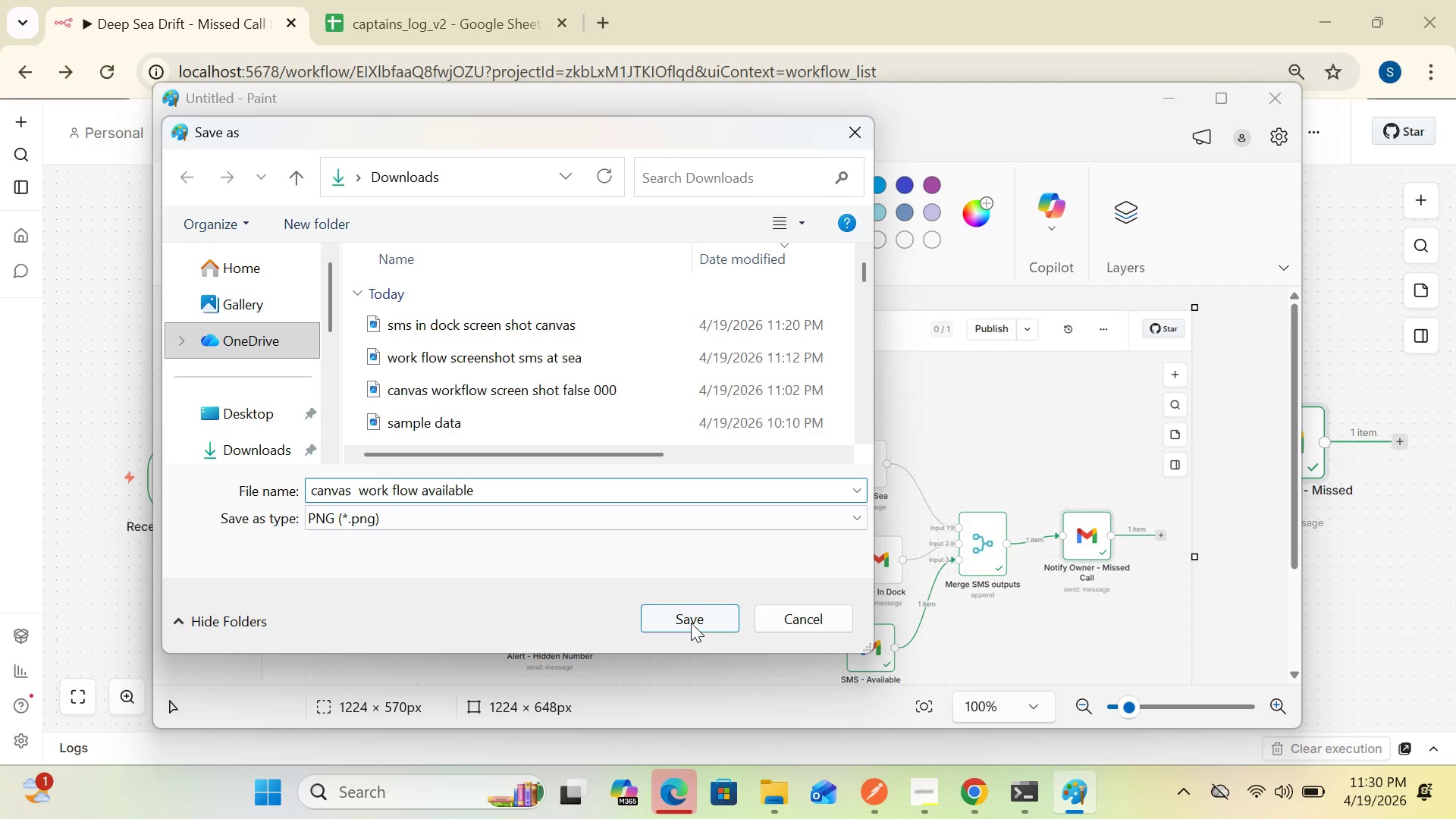 
left_click([686, 634])
 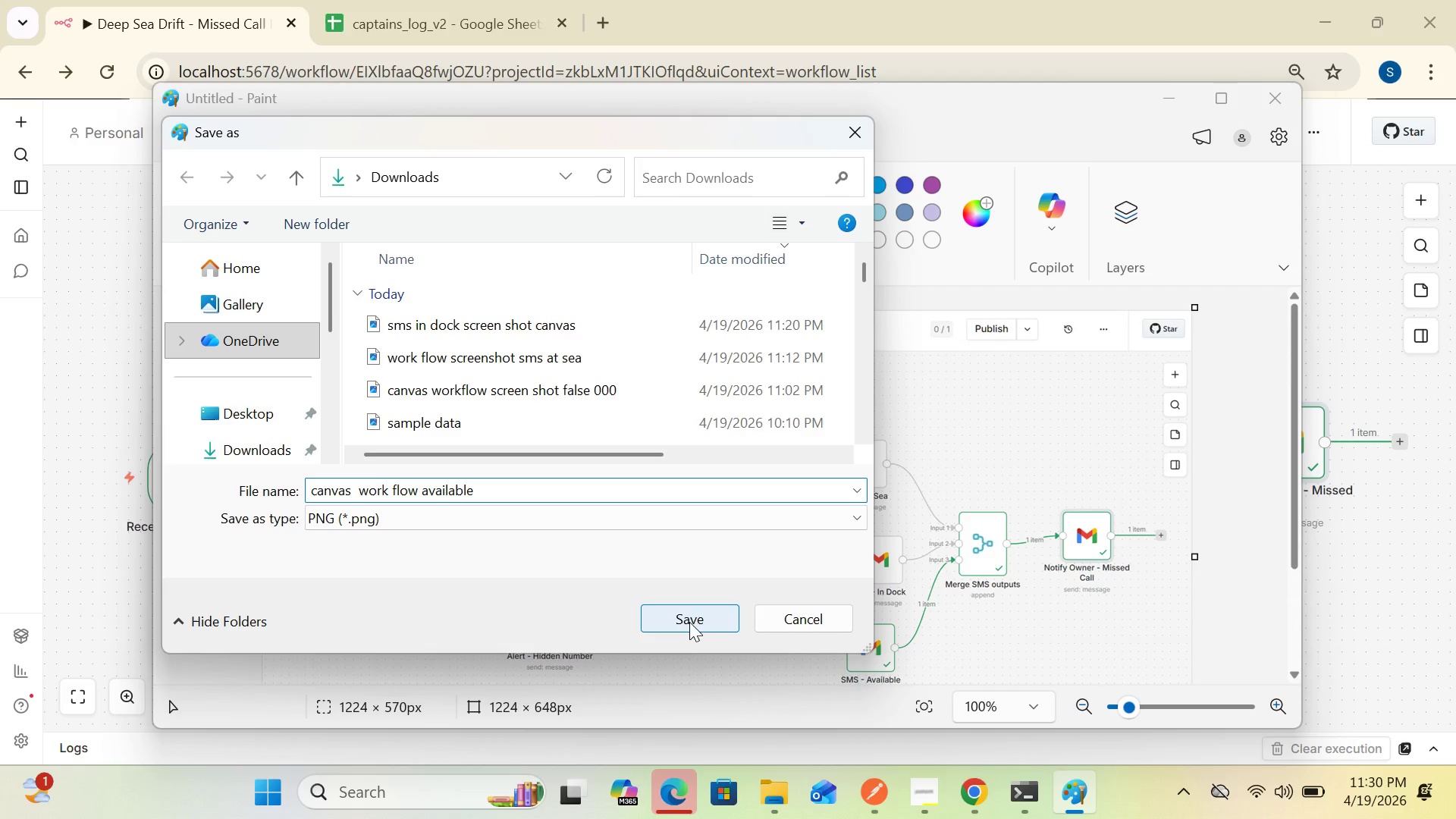 
left_click([689, 622])
 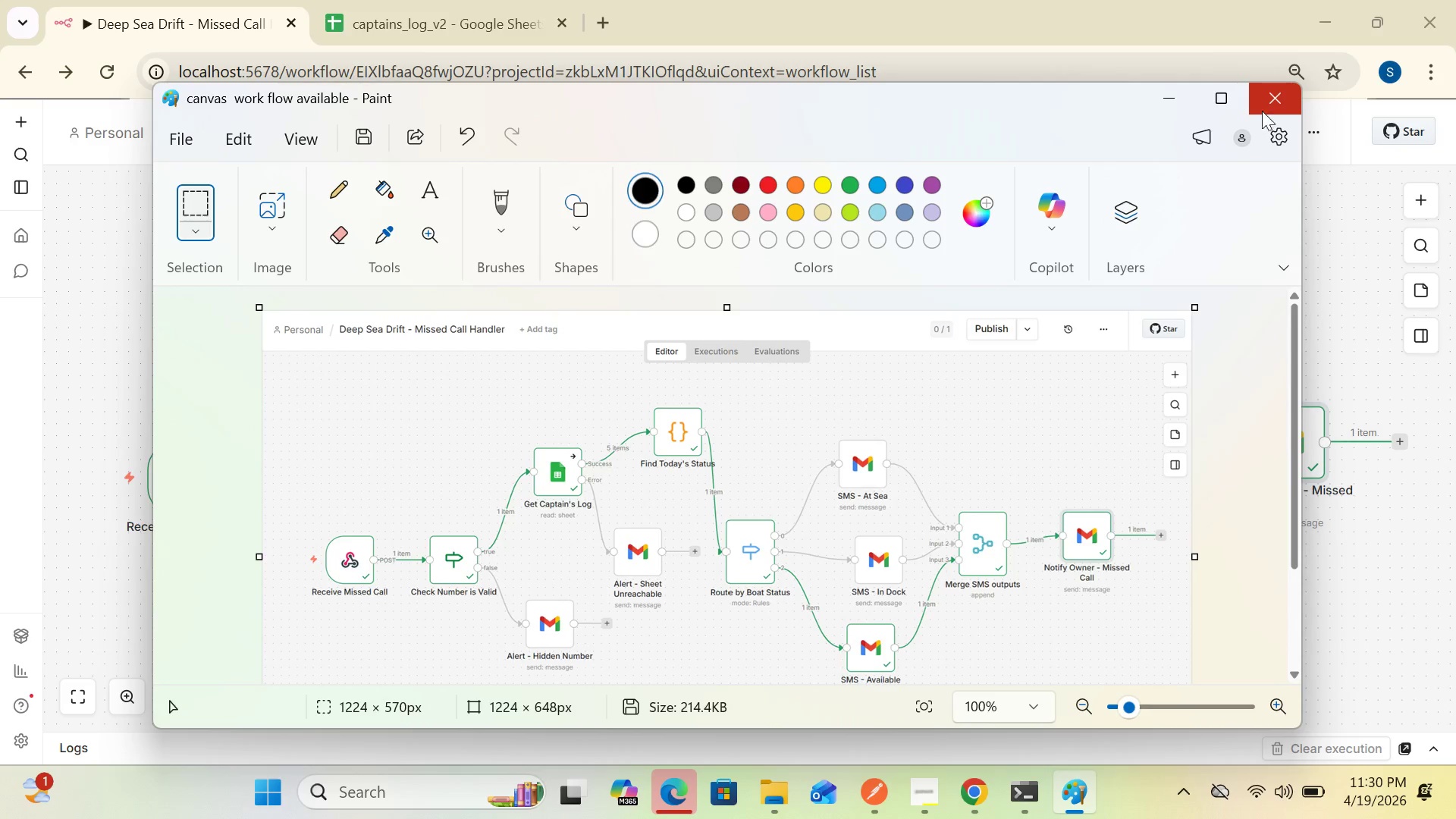 
left_click([1267, 108])
 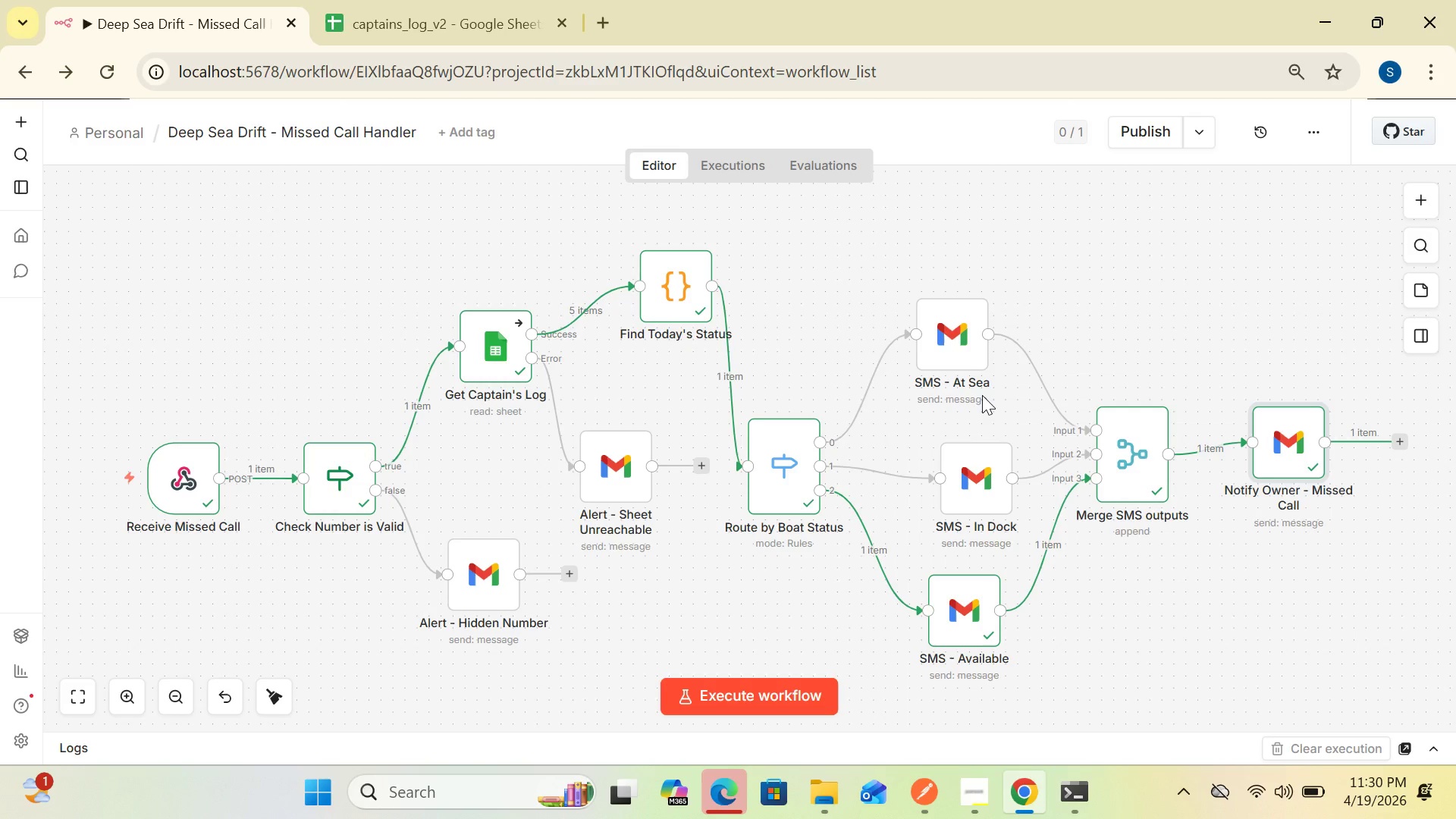 
wait(34.73)
 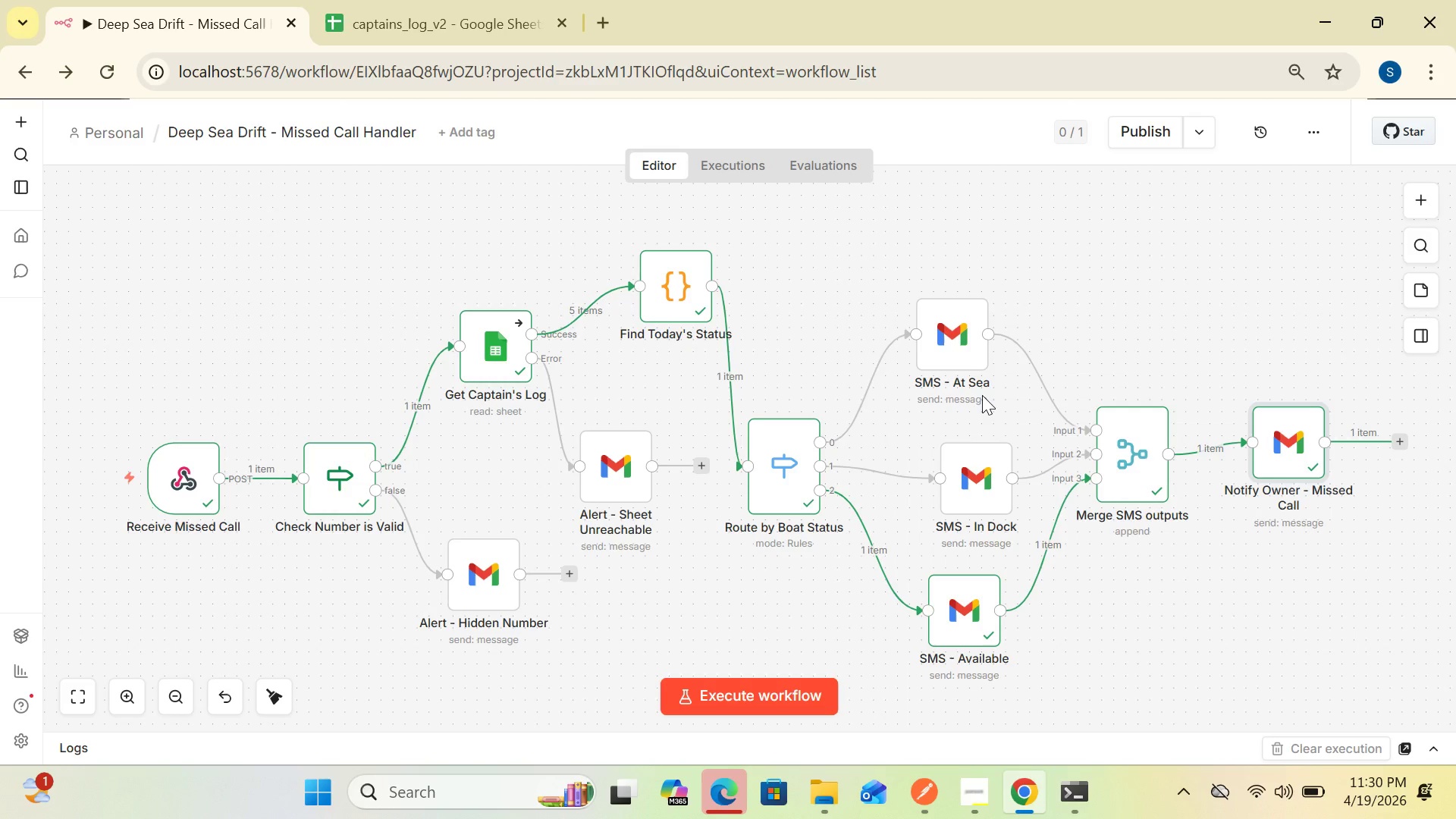 
left_click([1144, 132])
 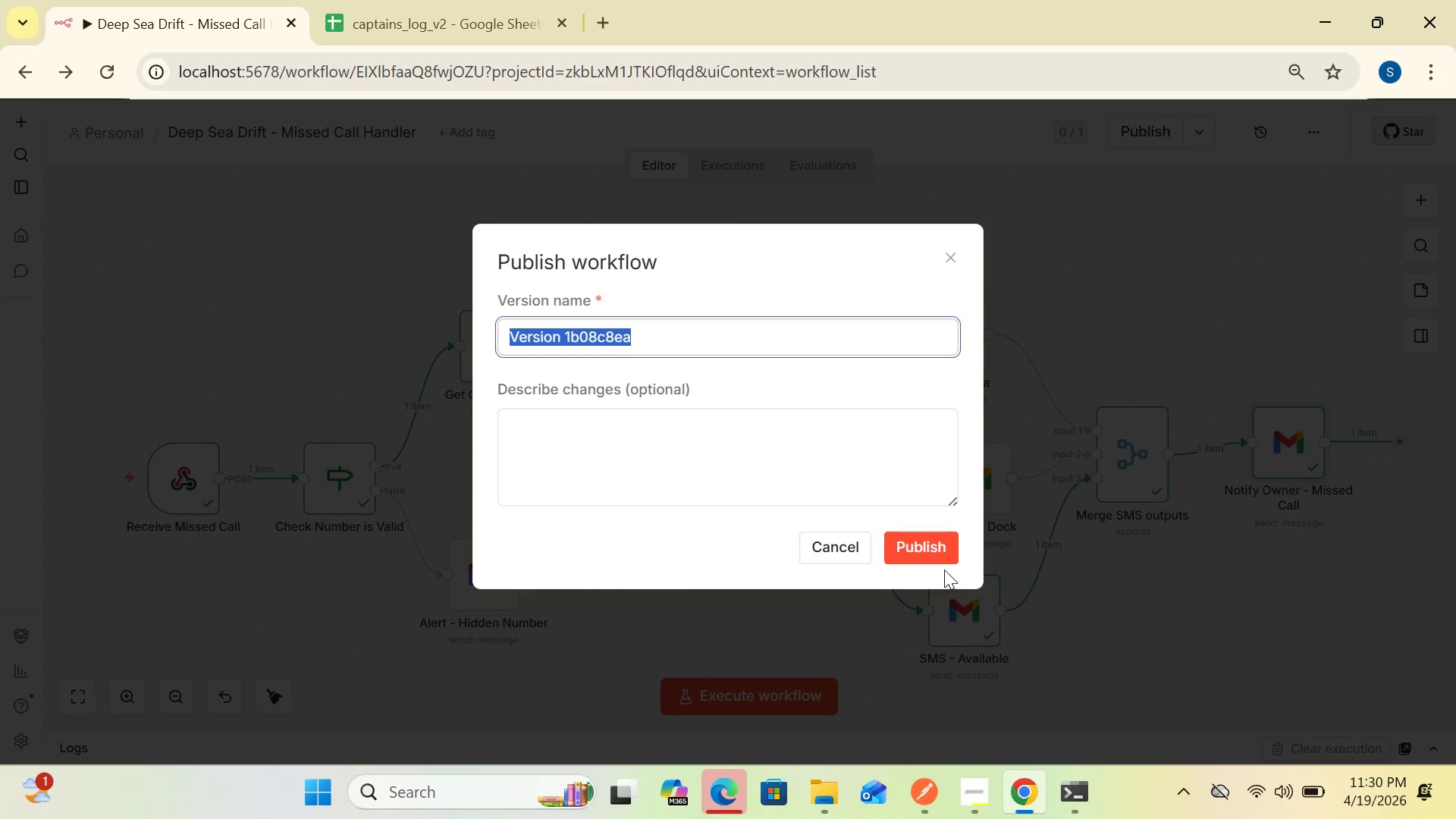 
left_click([938, 546])
 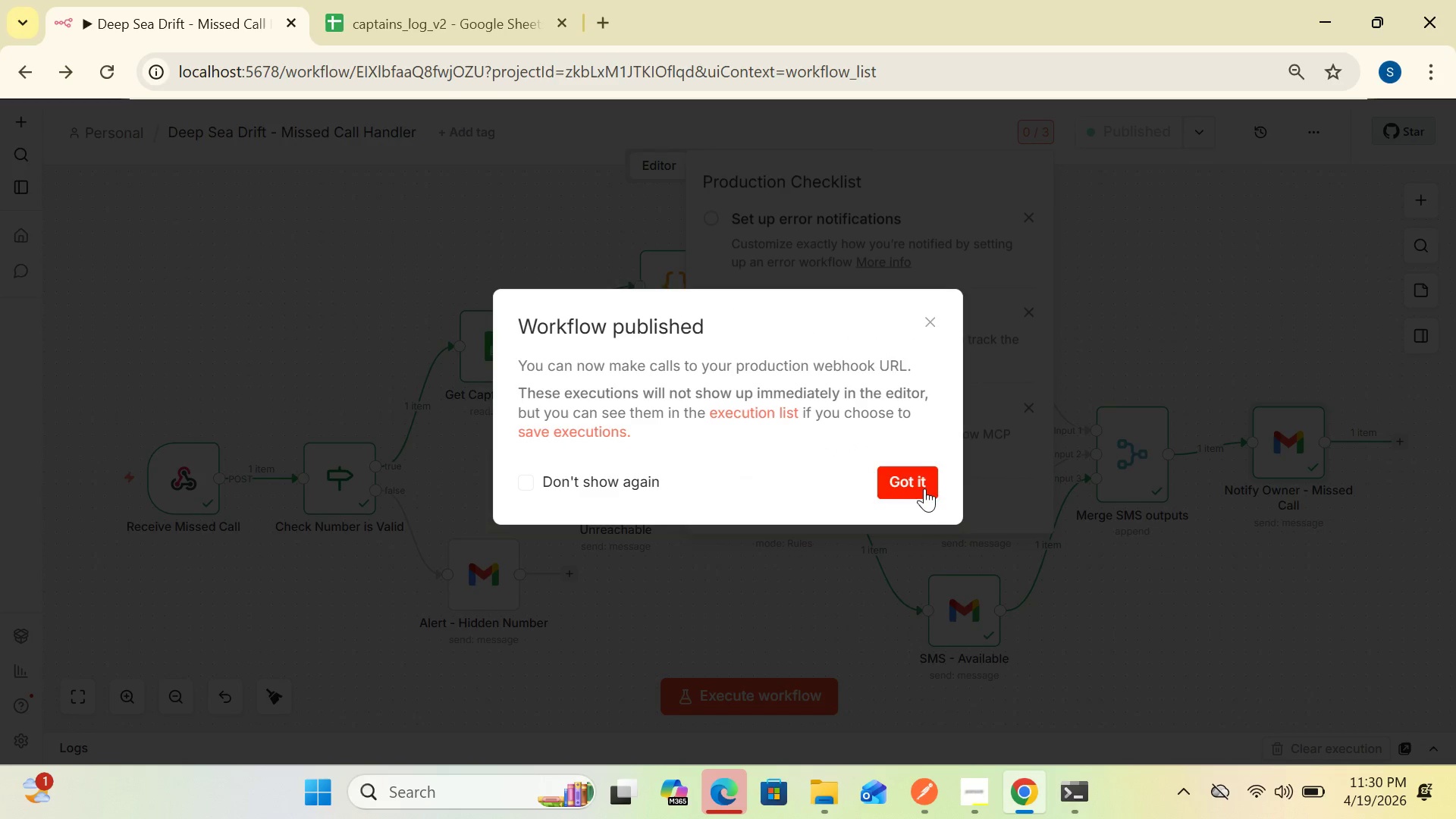 
left_click([923, 477])
 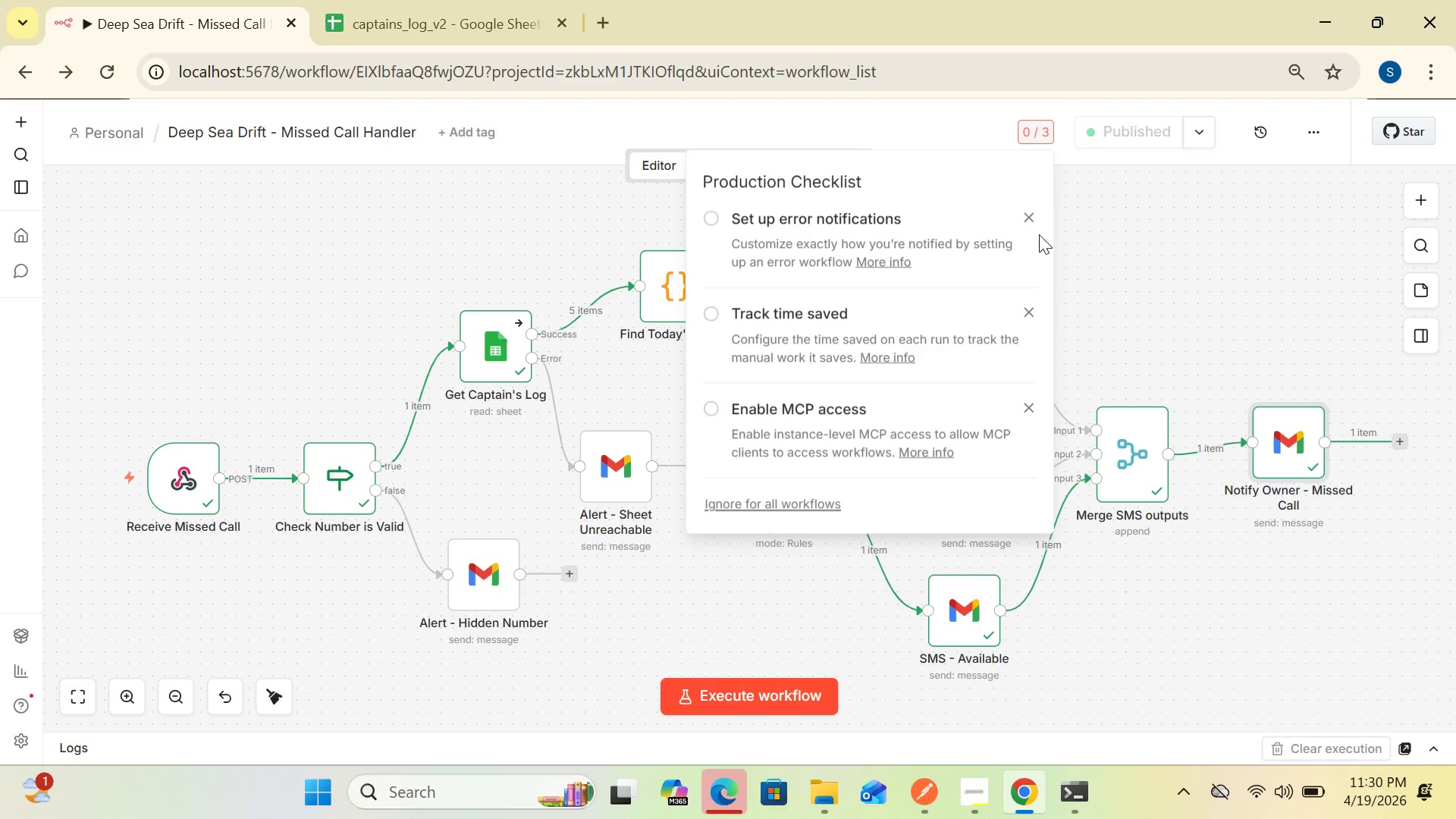 
left_click([1029, 220])
 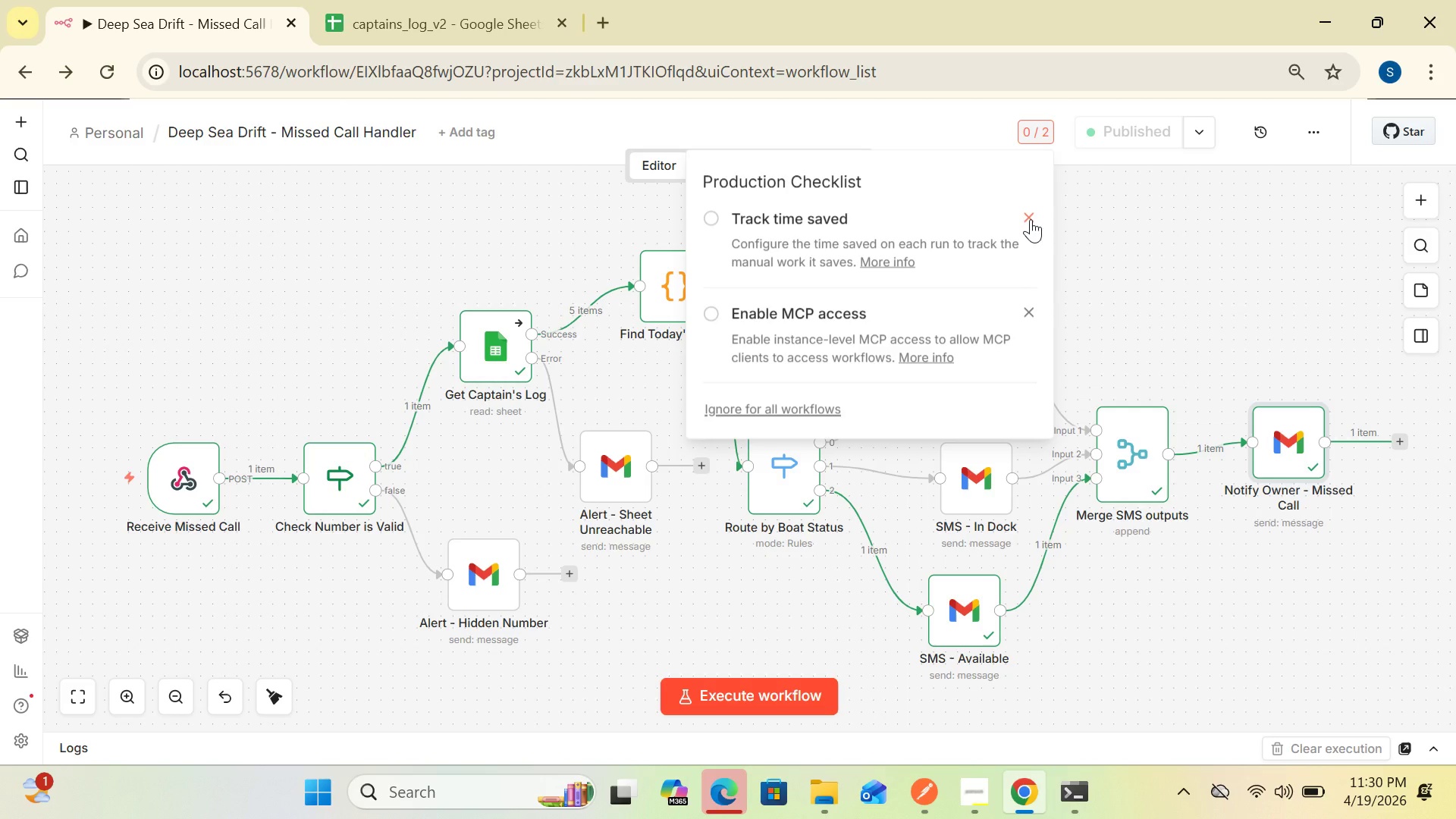 
left_click([1031, 219])
 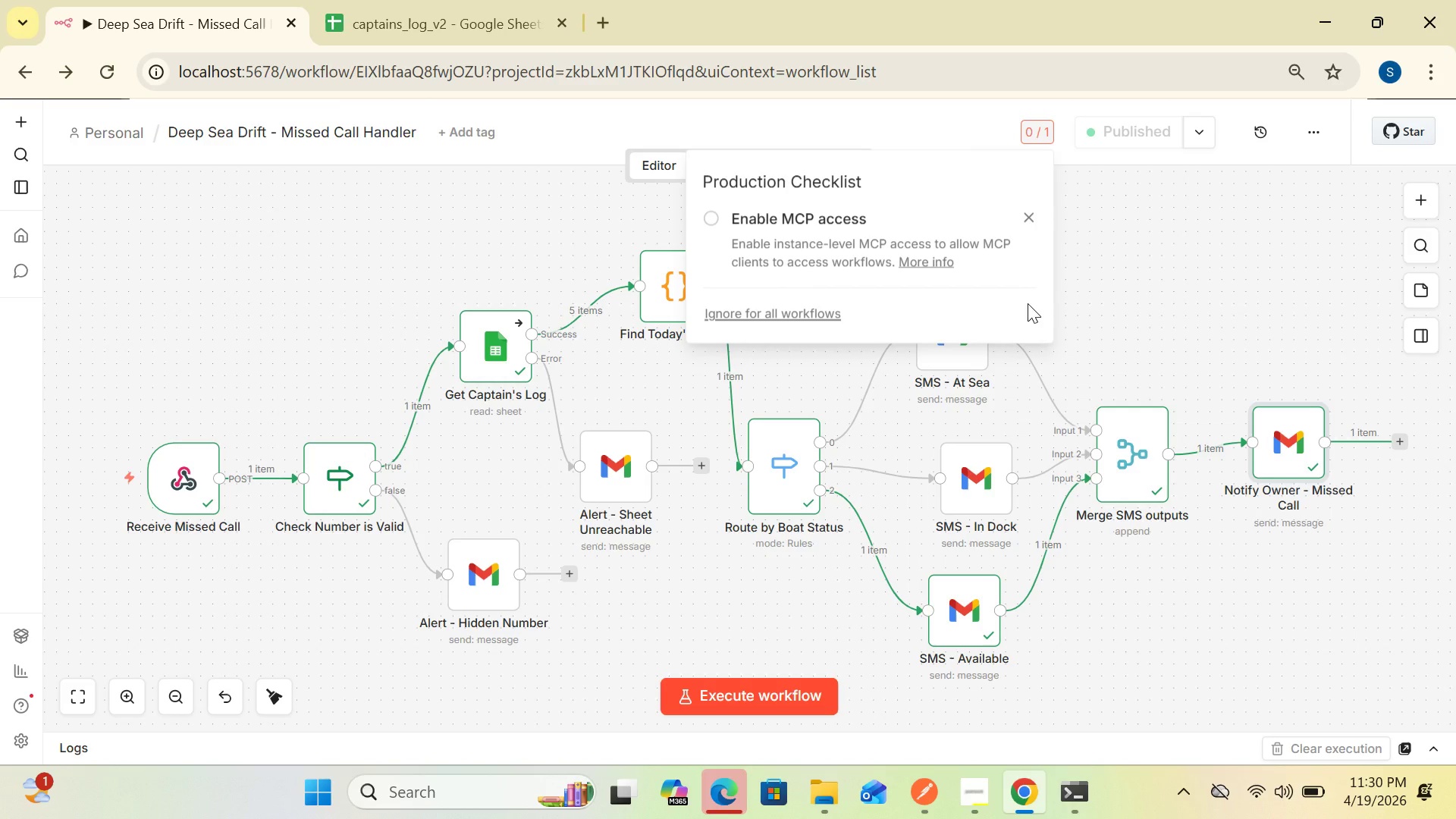 
left_click([1028, 303])
 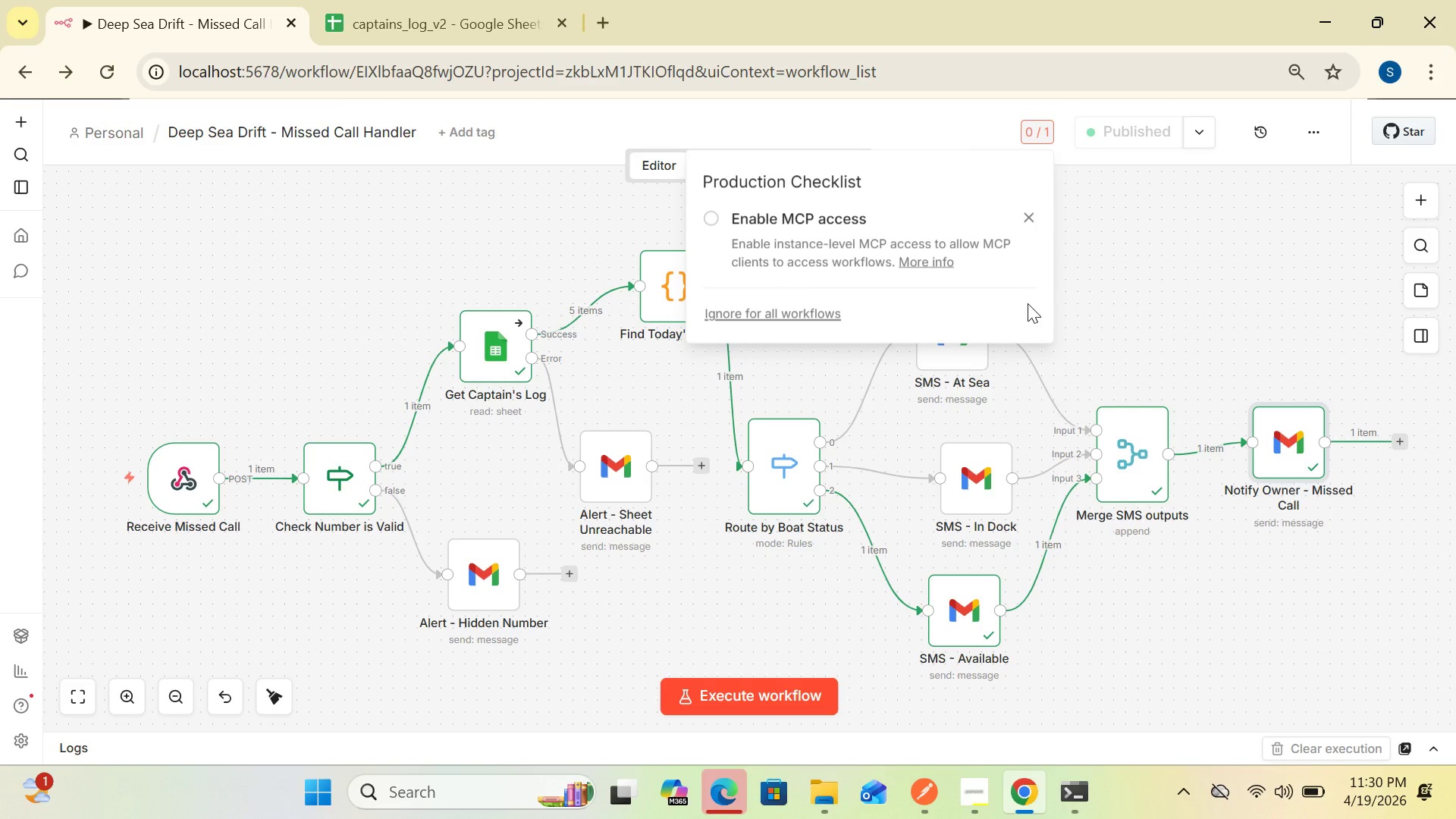 
wait(9.61)
 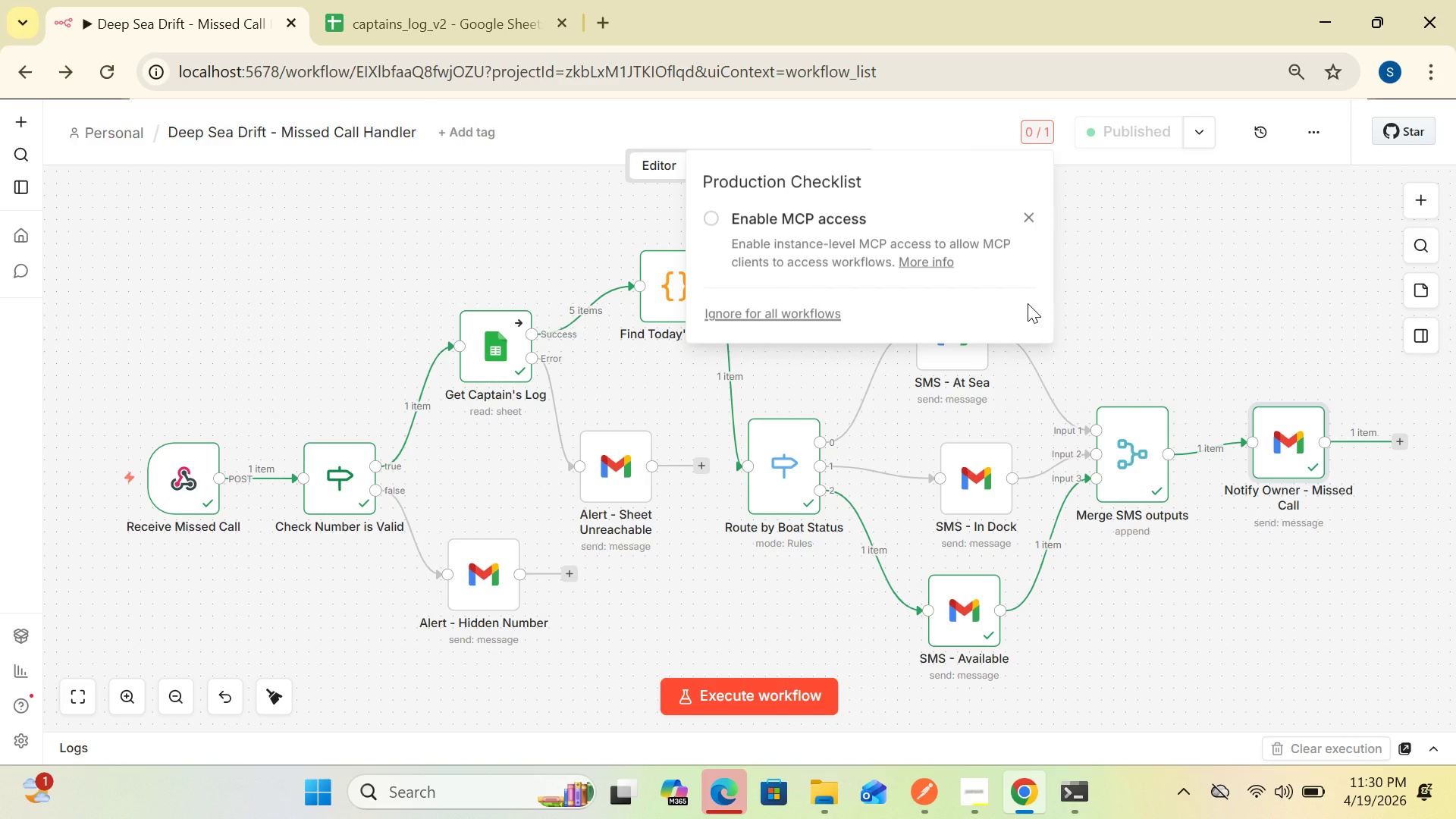 
left_click([1028, 215])
 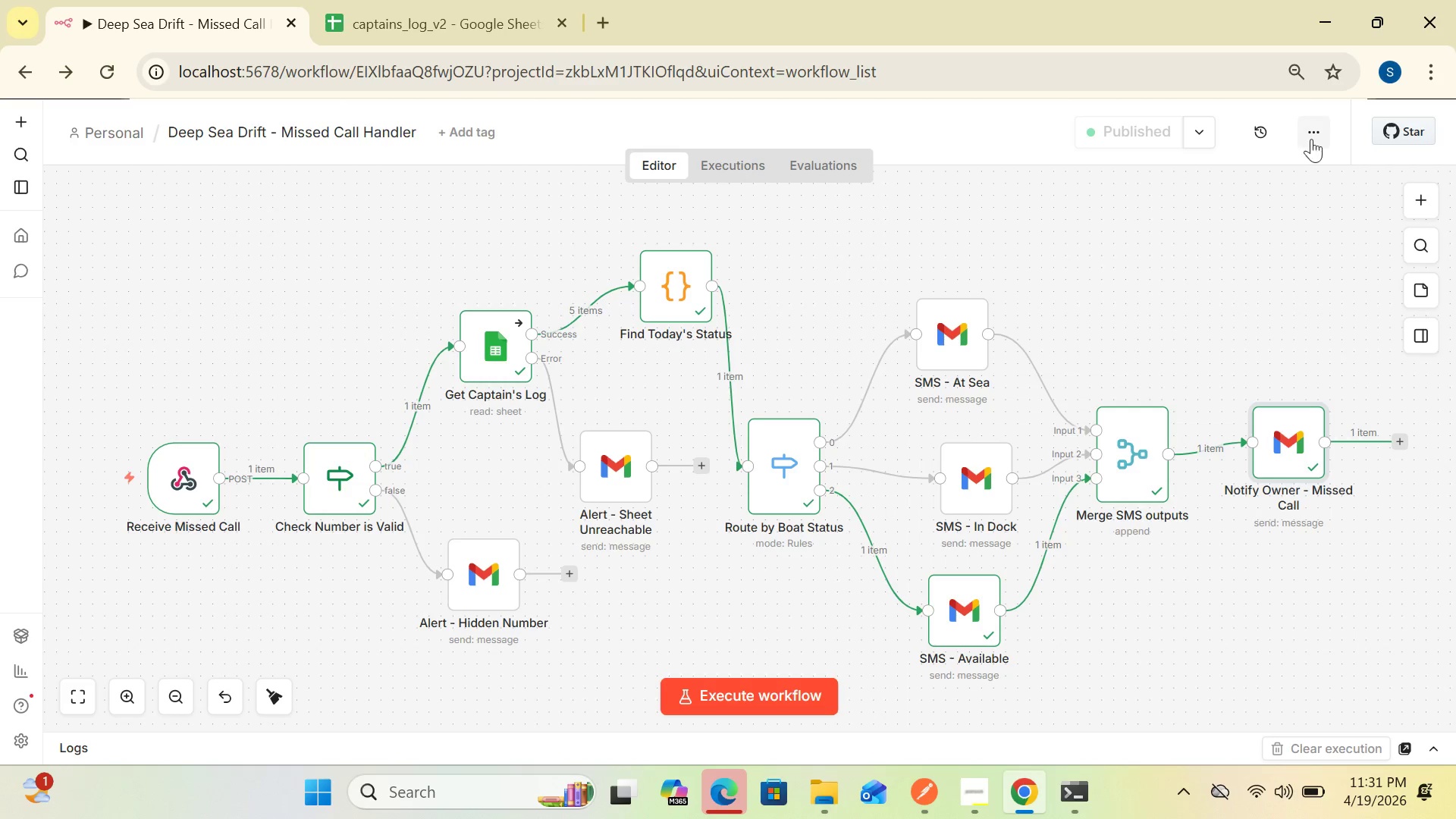 
left_click([1316, 129])
 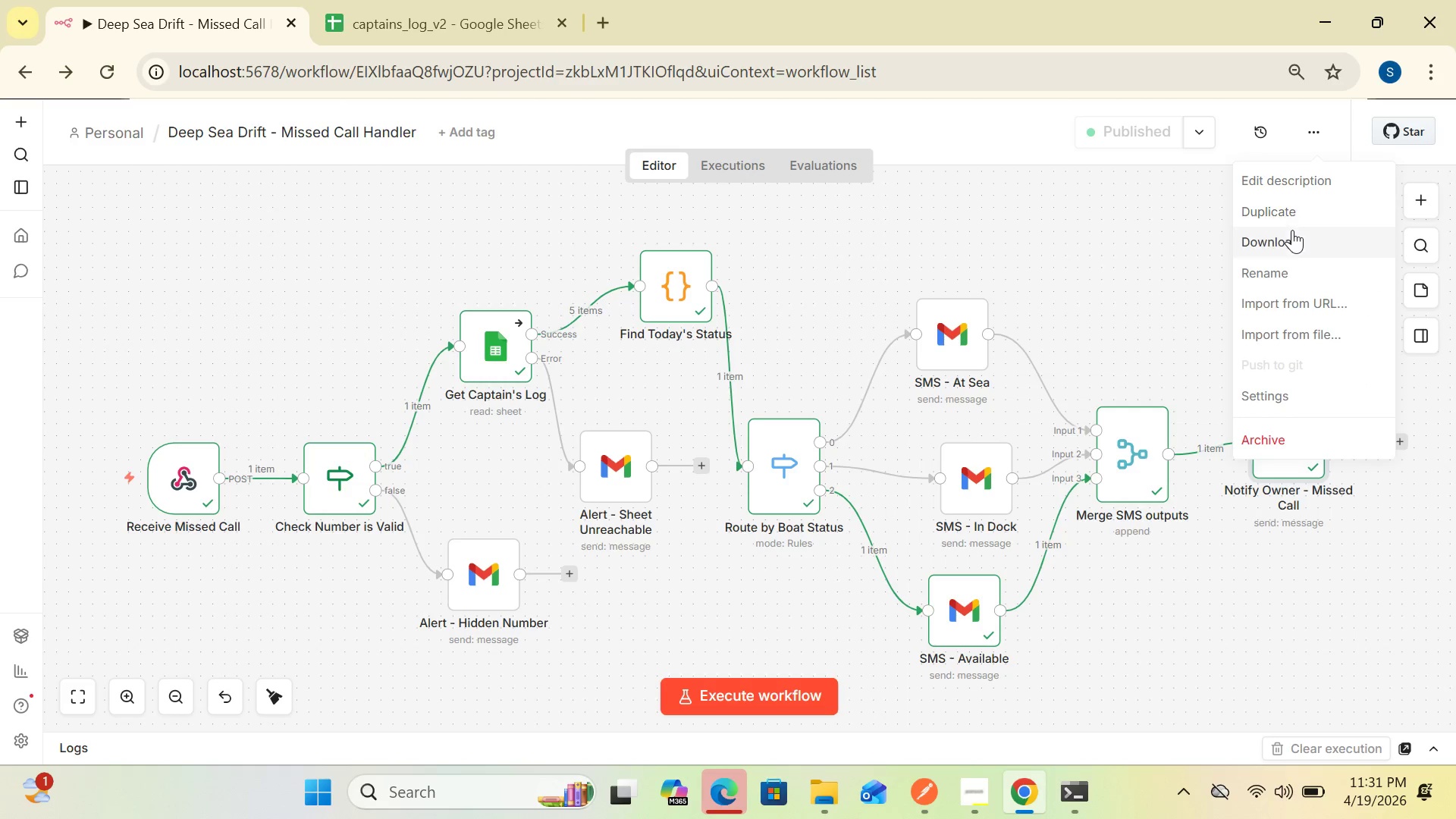 
left_click([1292, 238])
 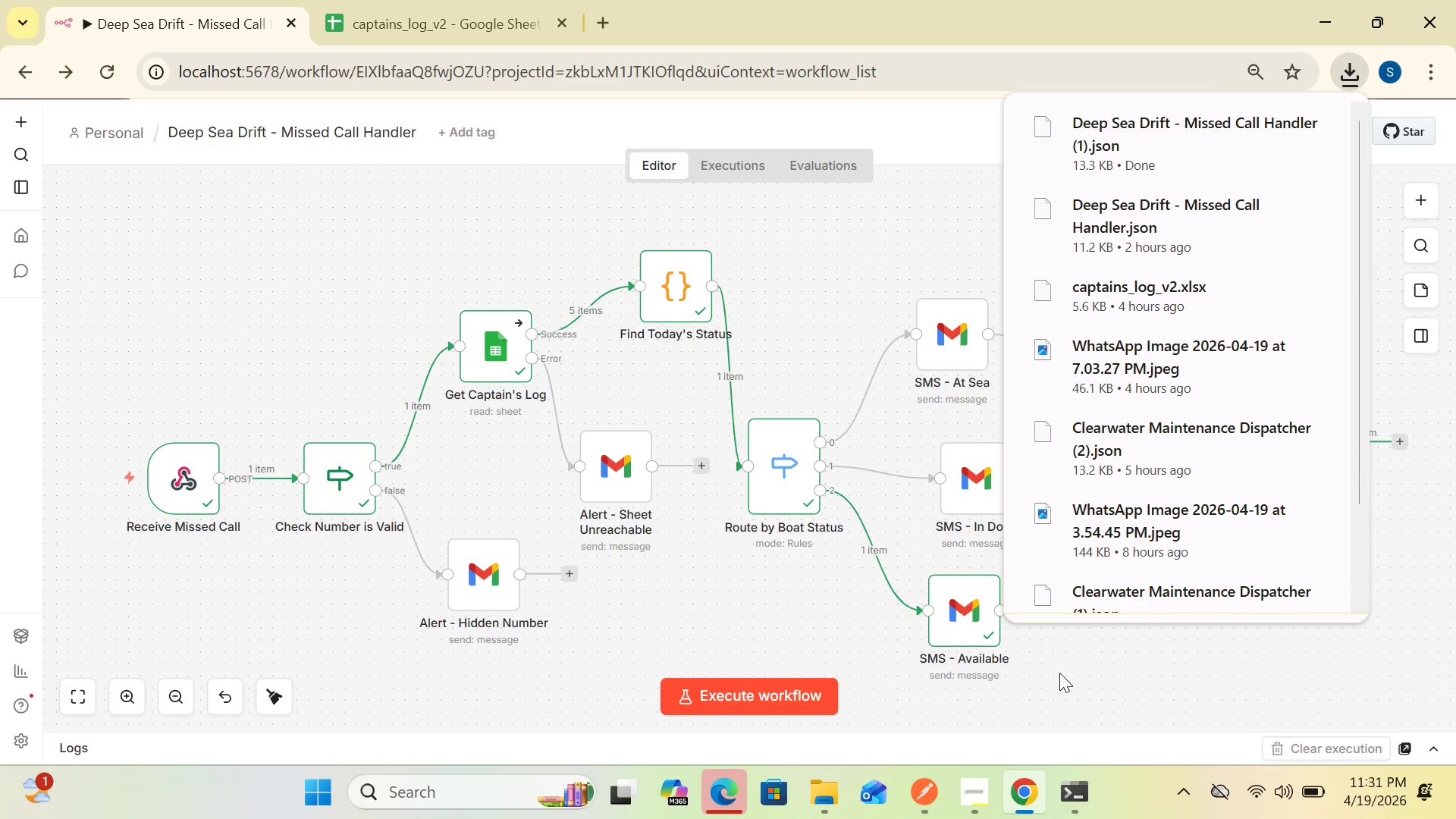 
left_click([1095, 676])
 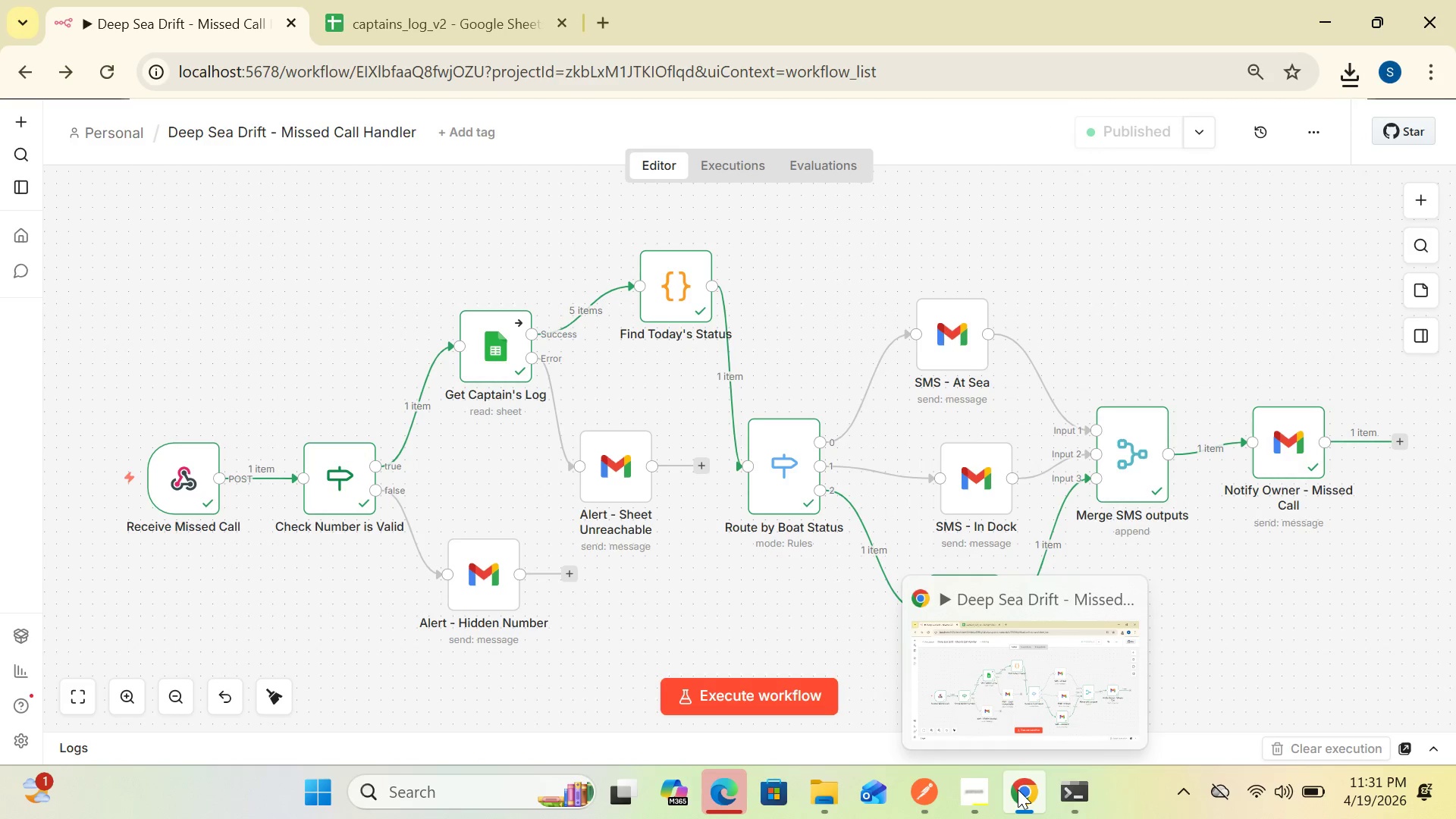 
left_click([962, 792])